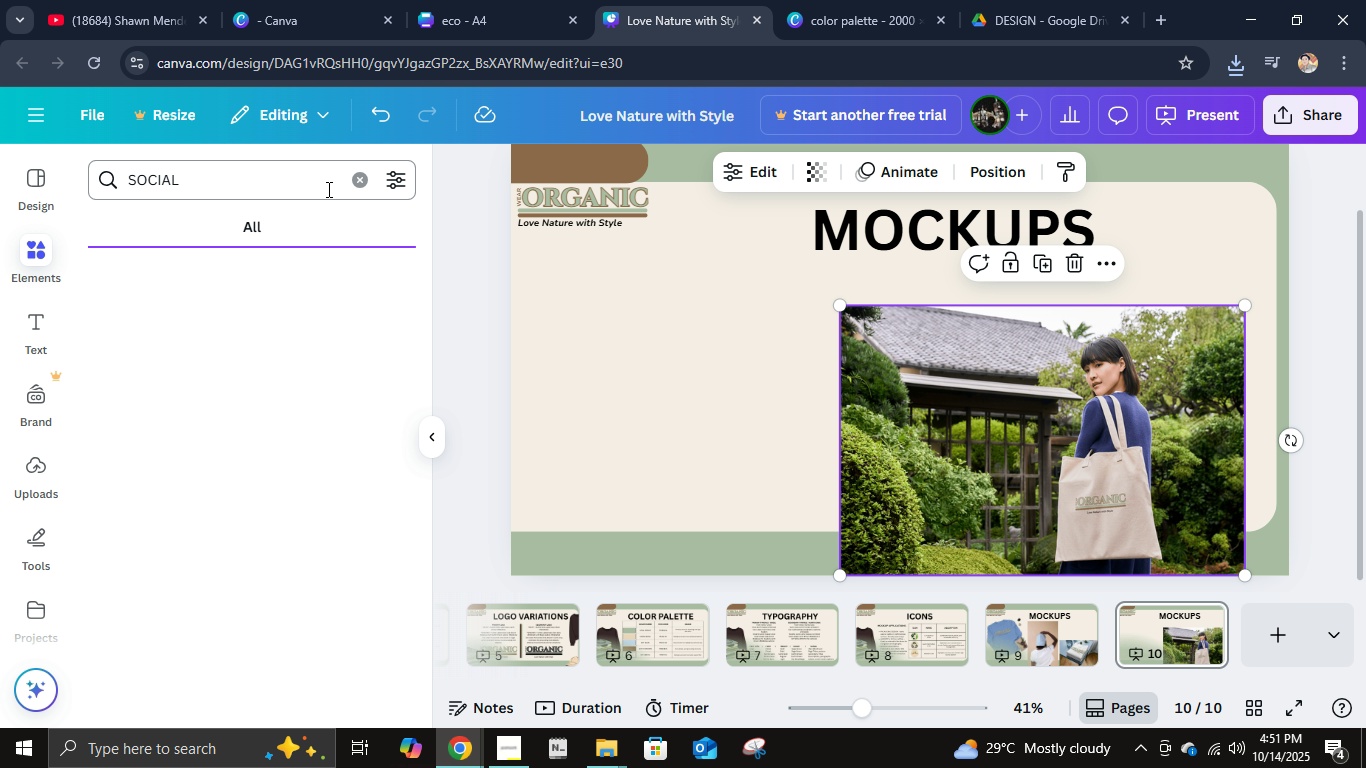 
key(Enter)
 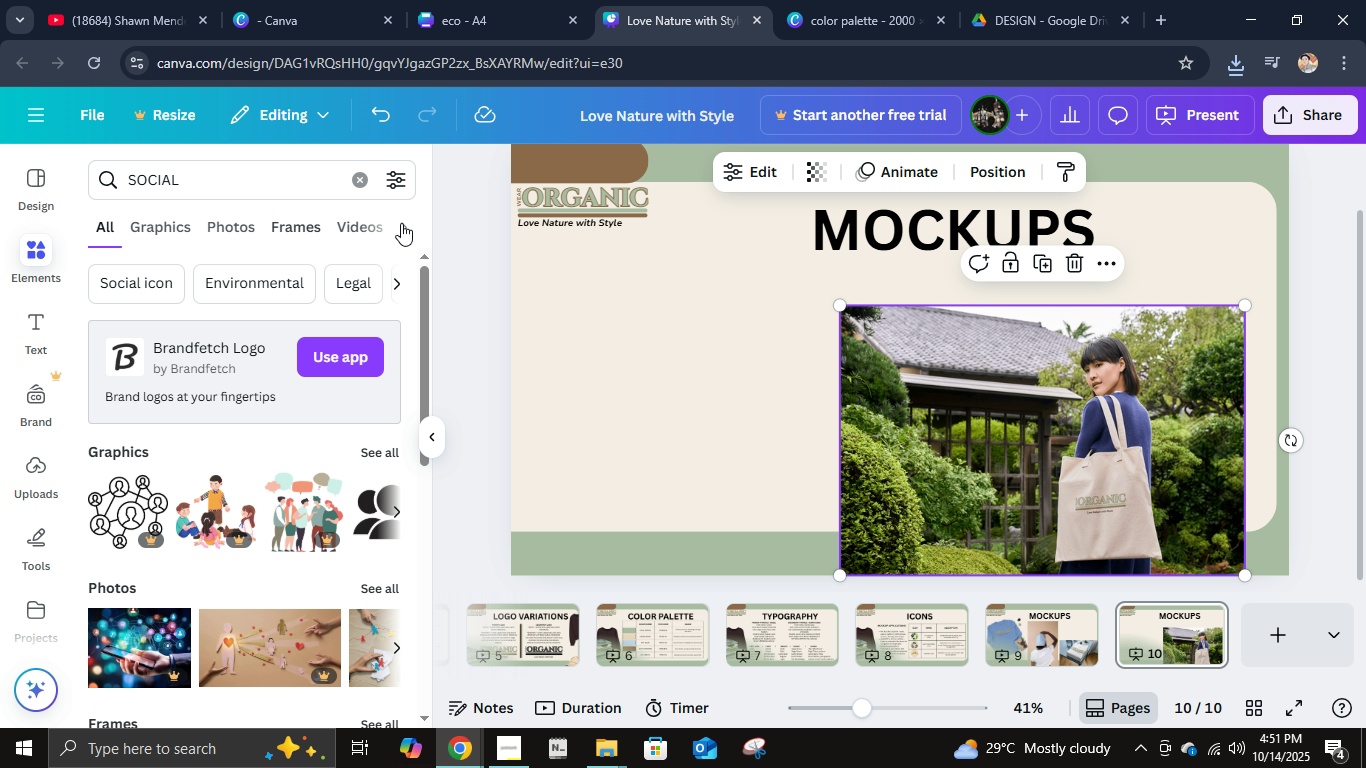 
left_click([401, 223])
 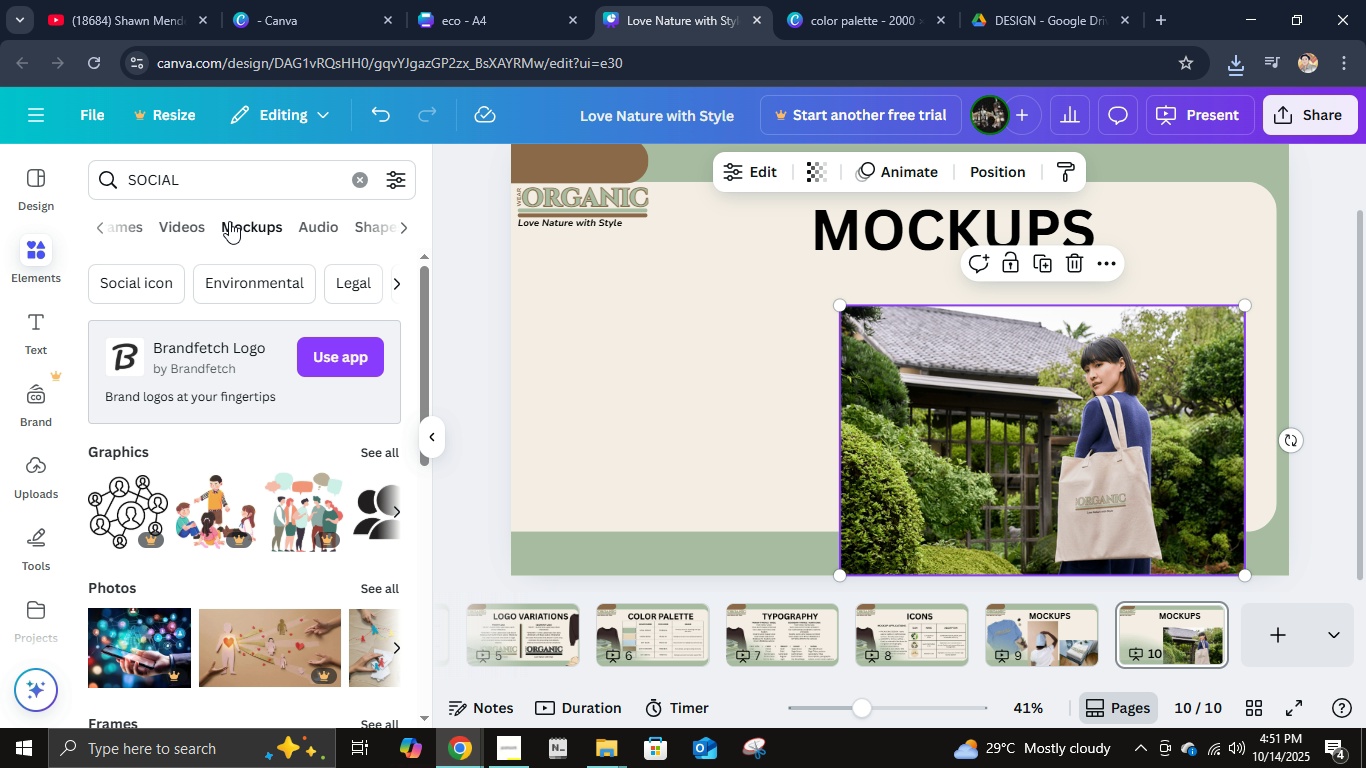 
left_click([229, 221])
 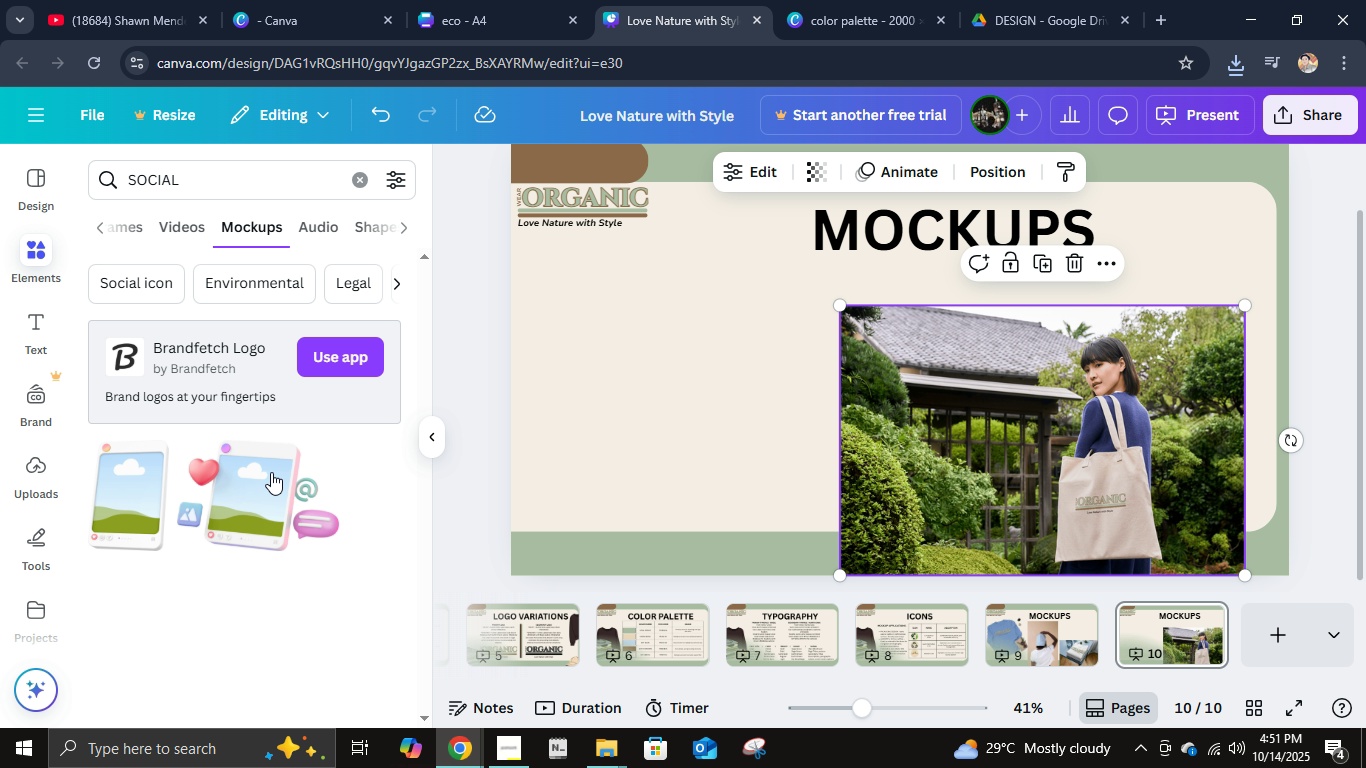 
scroll: coordinate [291, 498], scroll_direction: down, amount: 2.0
 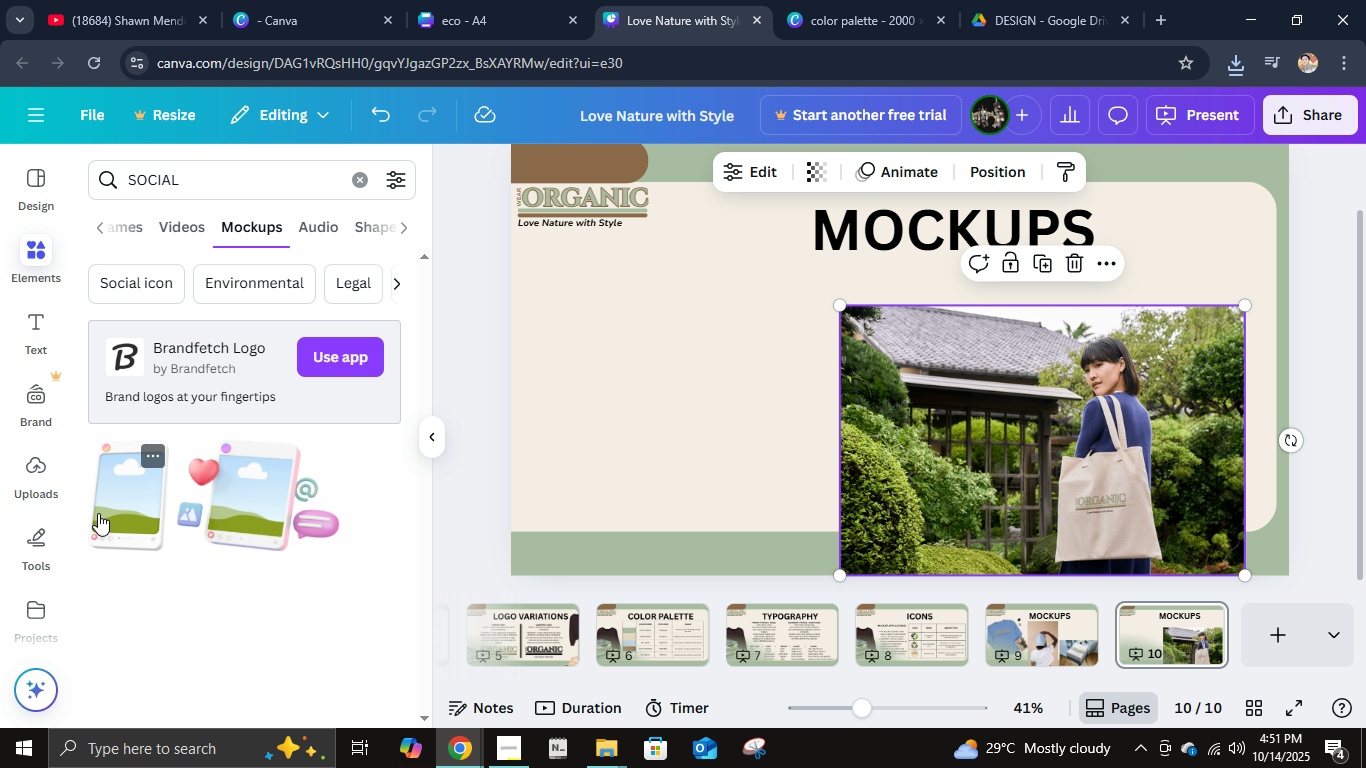 
left_click([100, 513])
 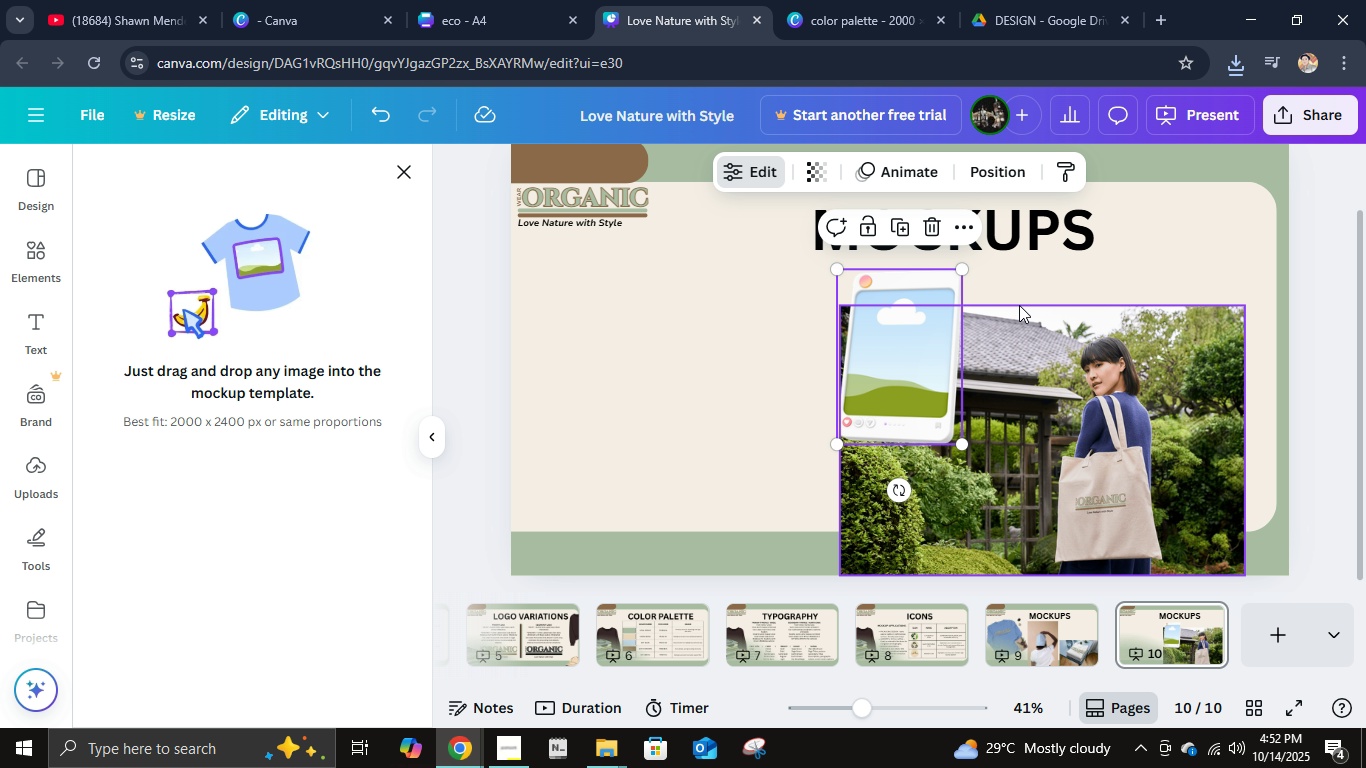 
left_click([928, 233])
 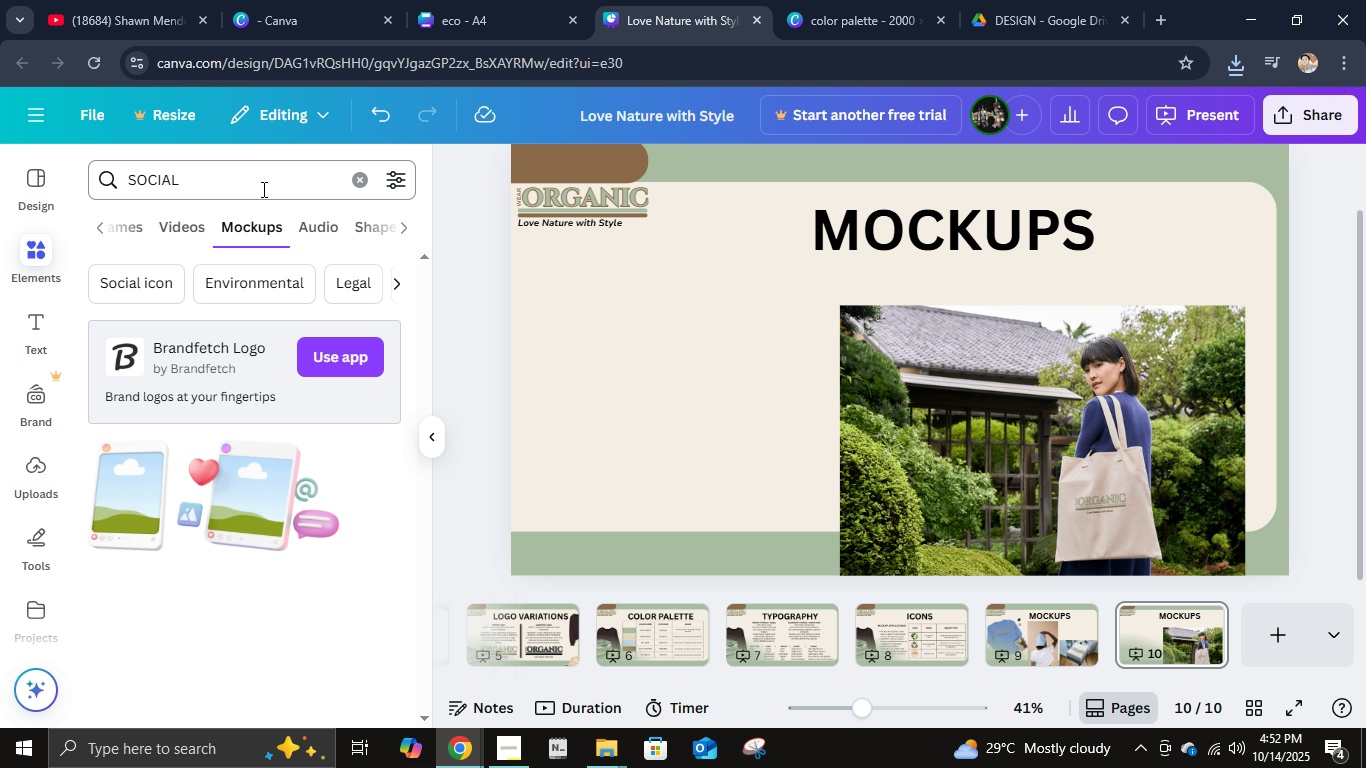 
left_click([262, 188])
 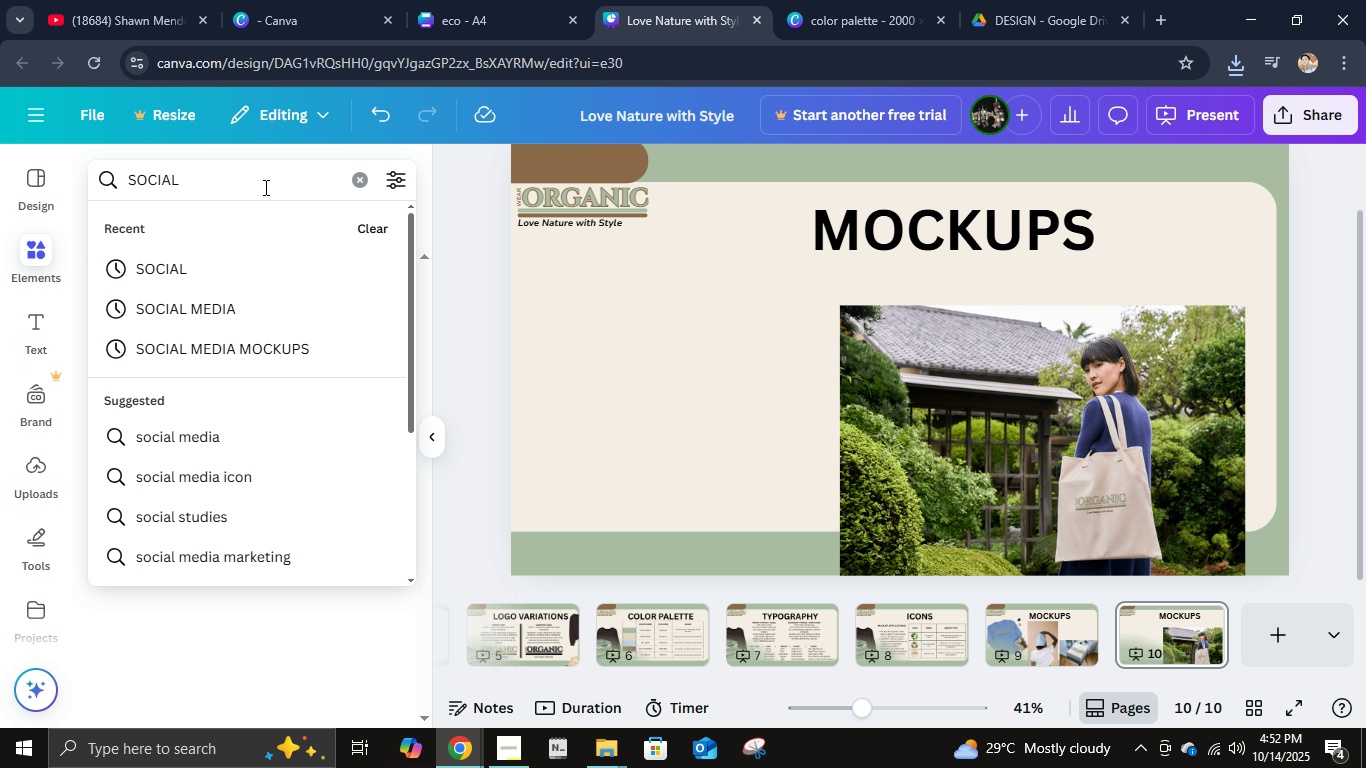 
key(Control+ControlLeft)
 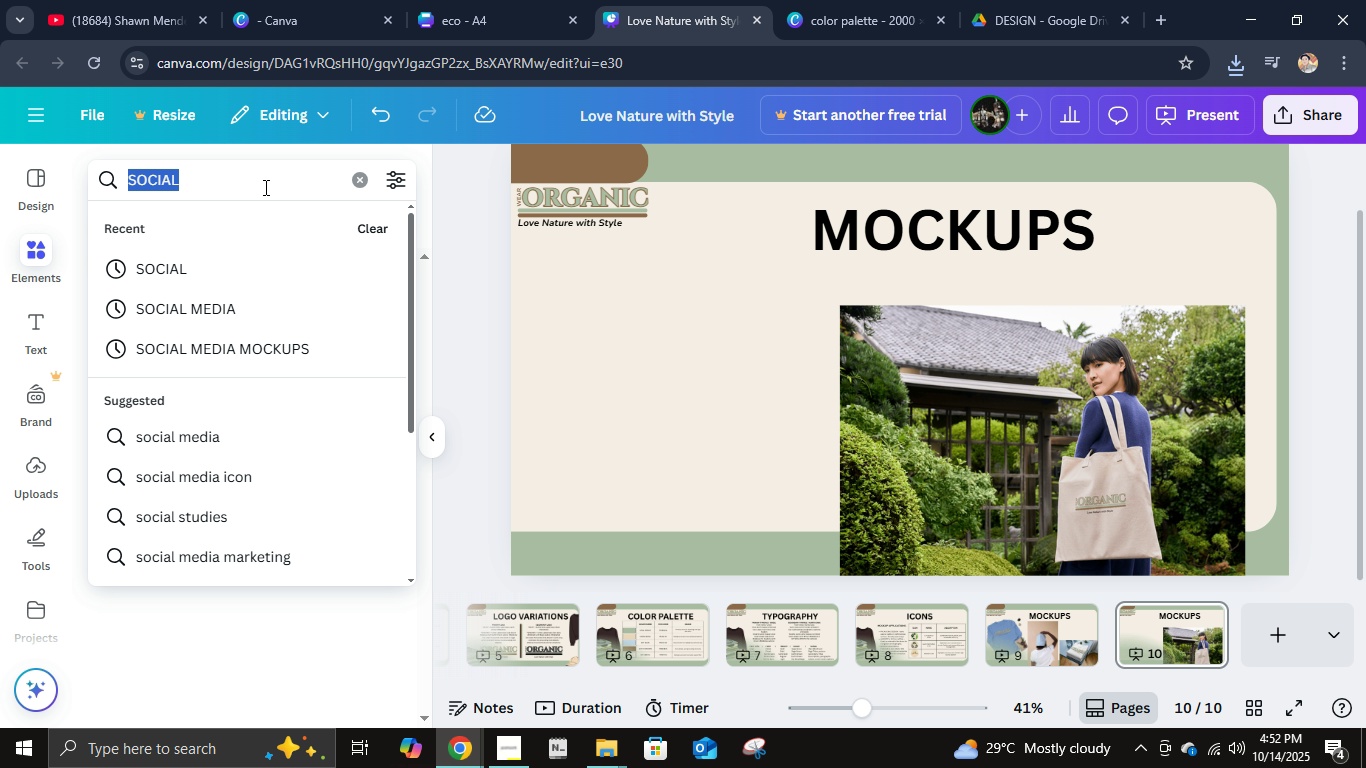 
key(Control+A)
 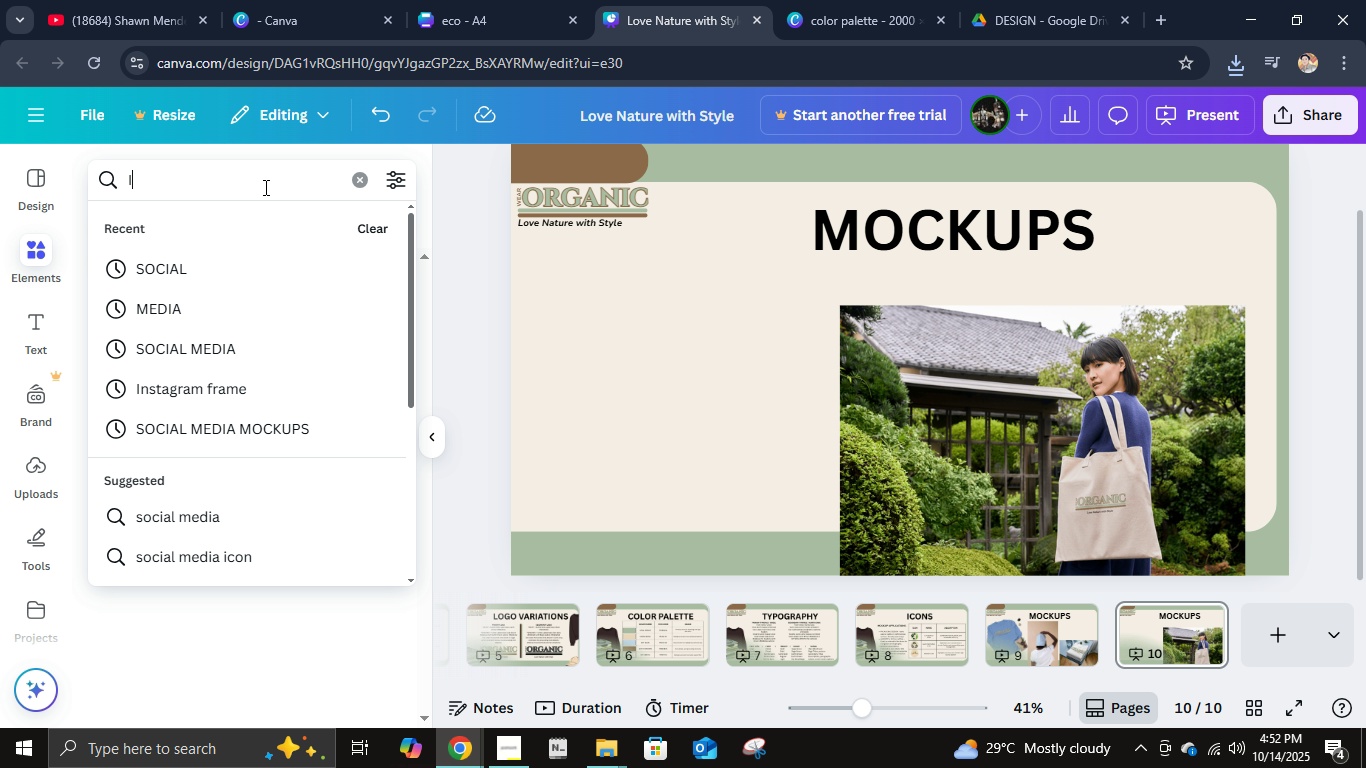 
type(instagram)
 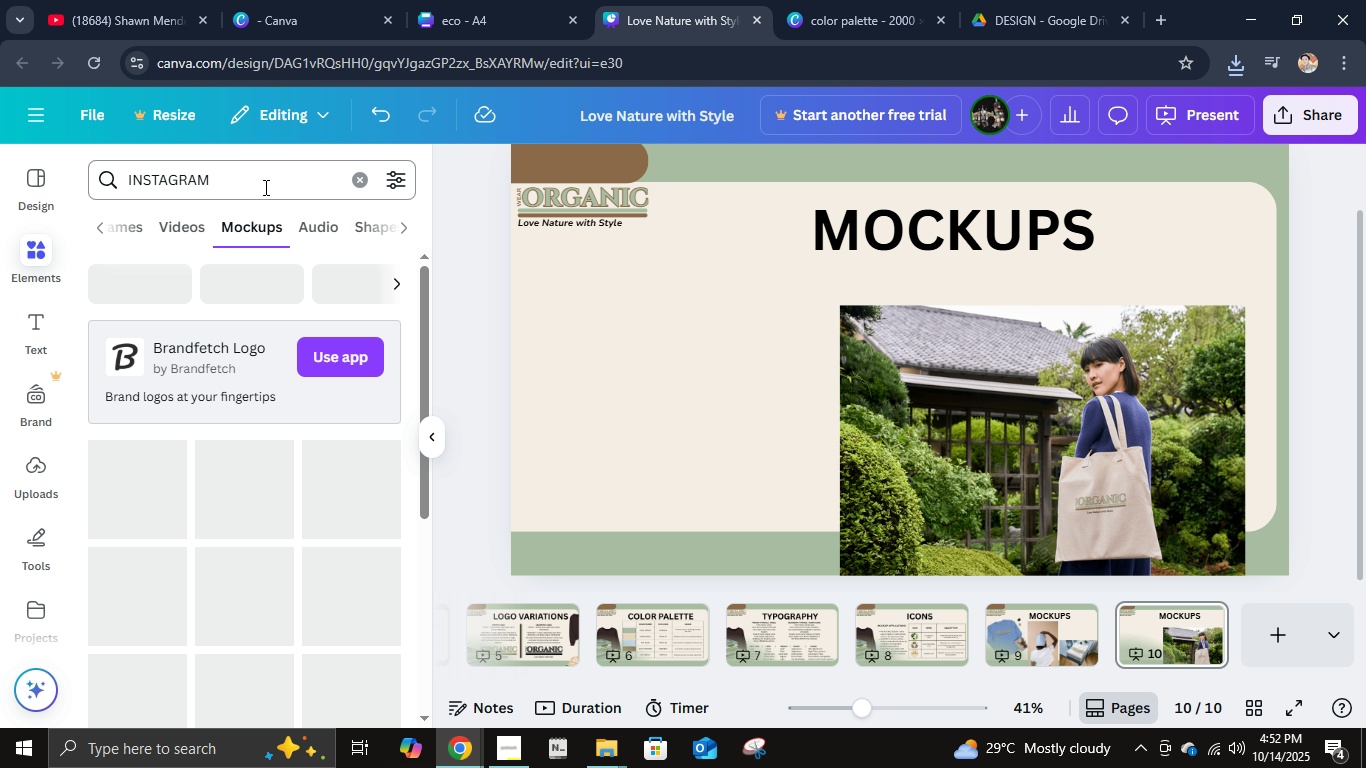 
key(Enter)
 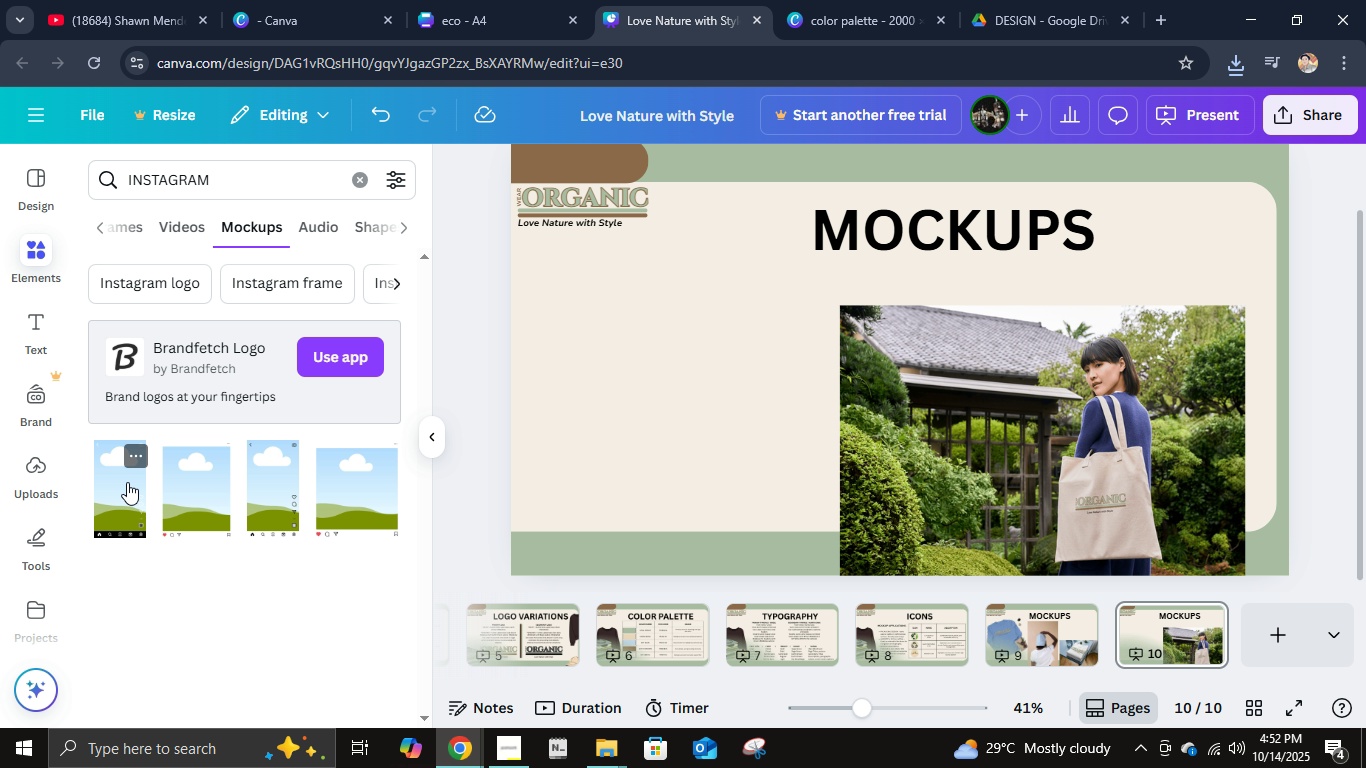 
left_click([327, 508])
 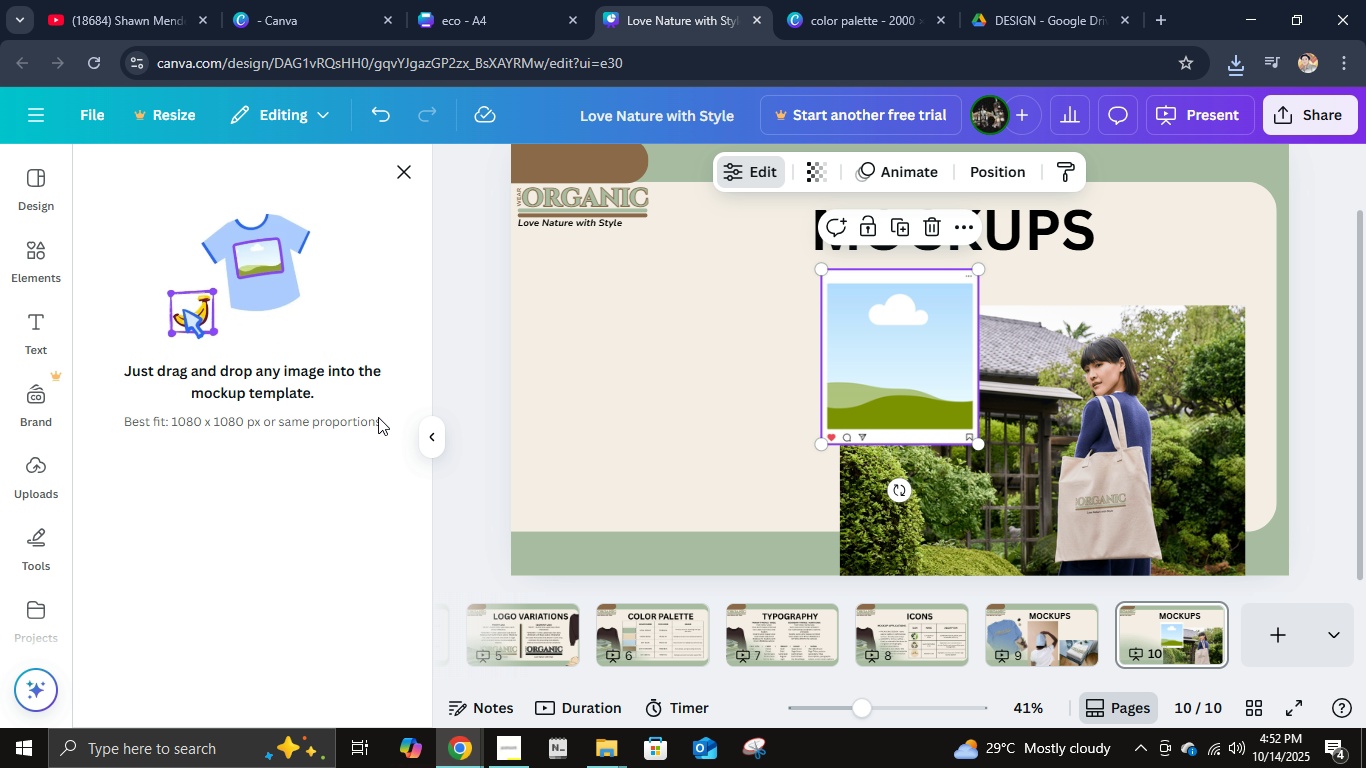 
left_click([441, 435])
 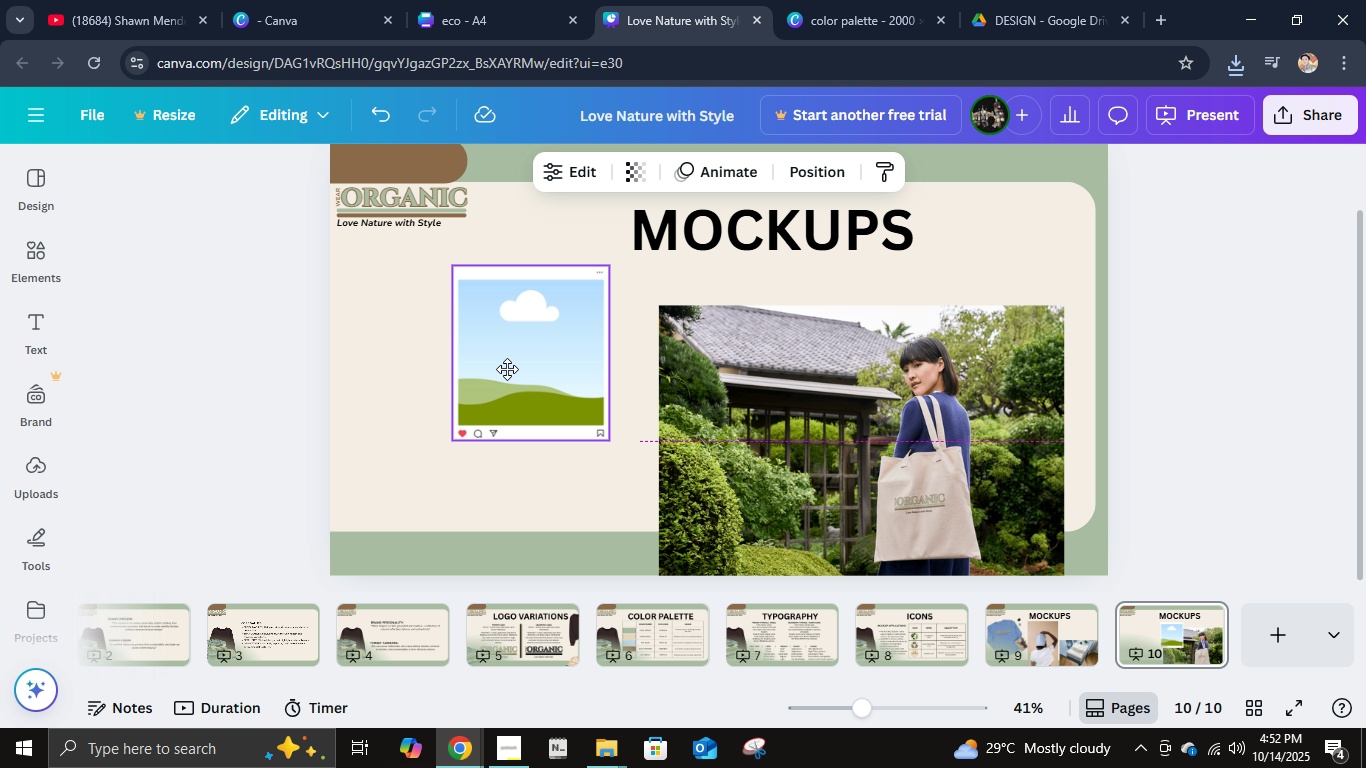 
double_click([407, 370])
 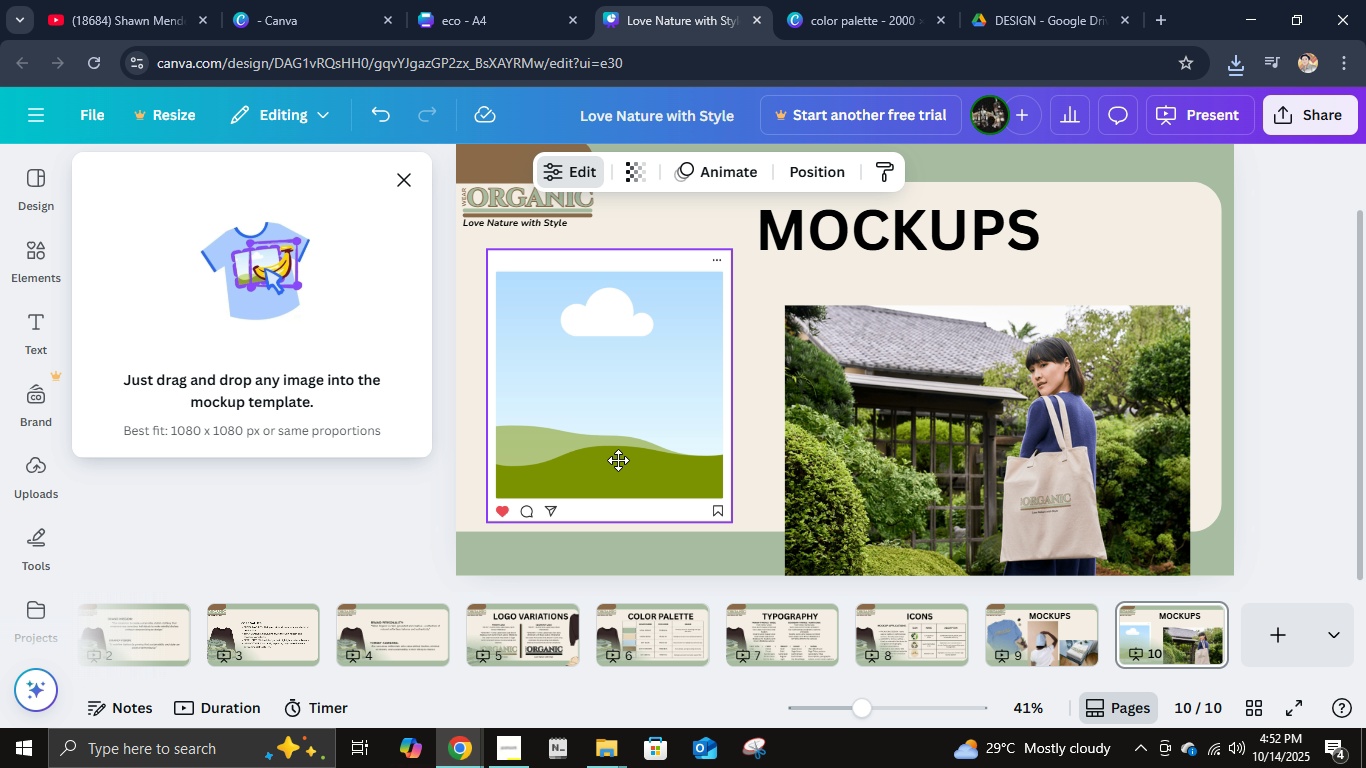 
left_click([1332, 453])
 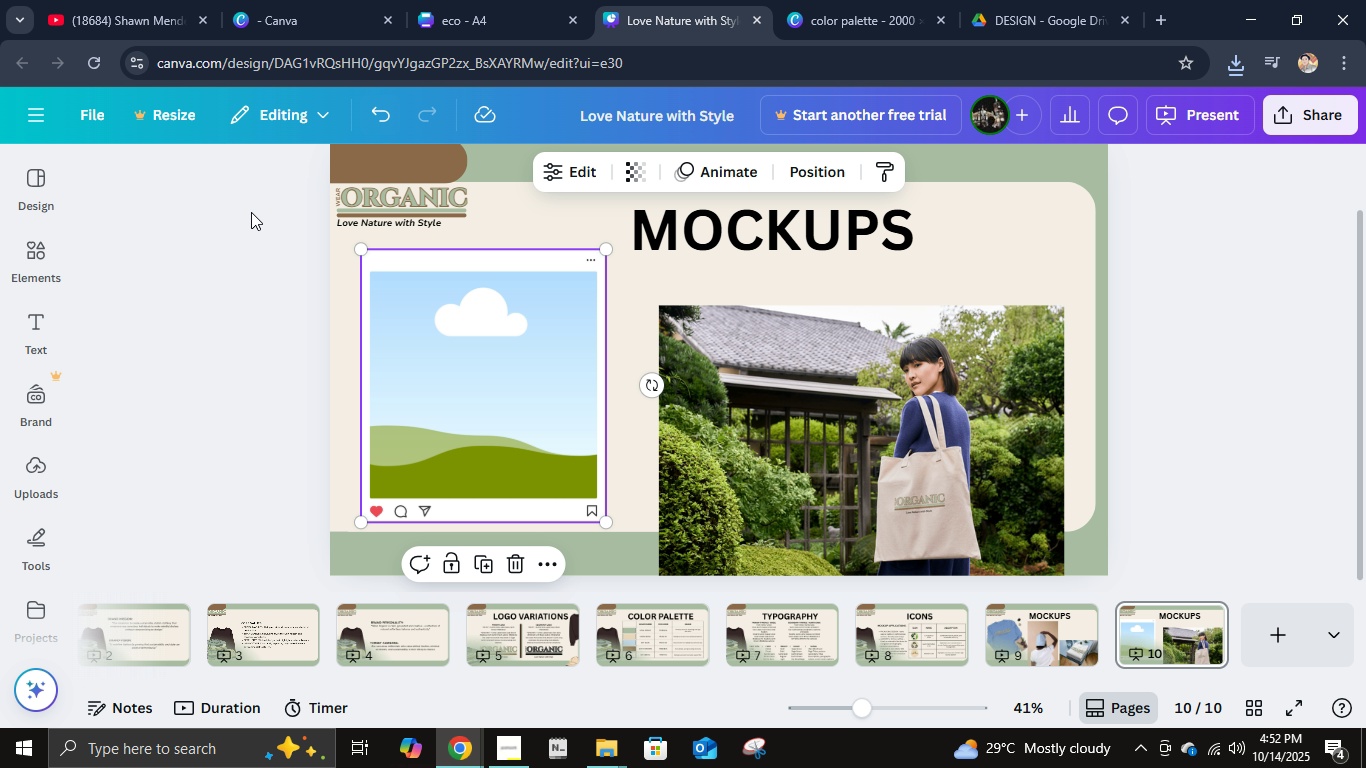 
left_click([52, 482])
 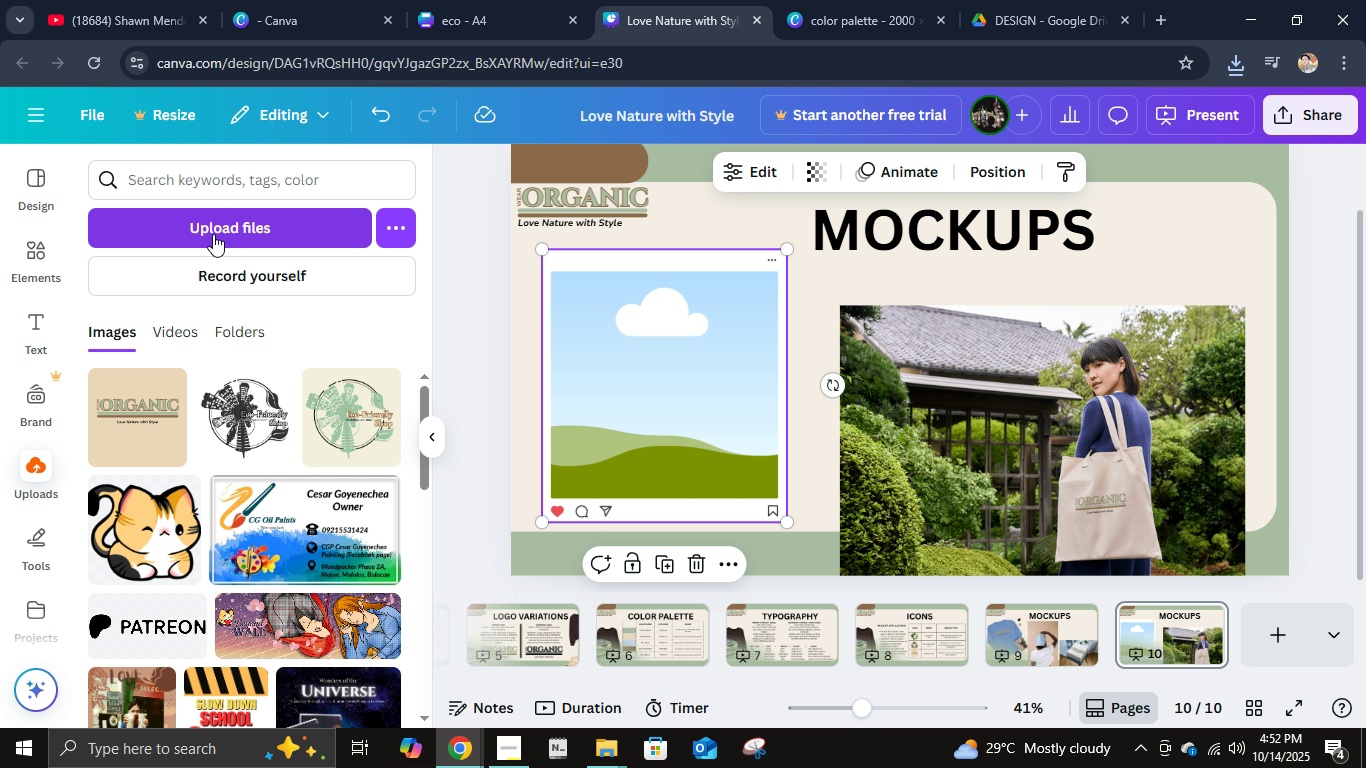 
left_click([213, 234])
 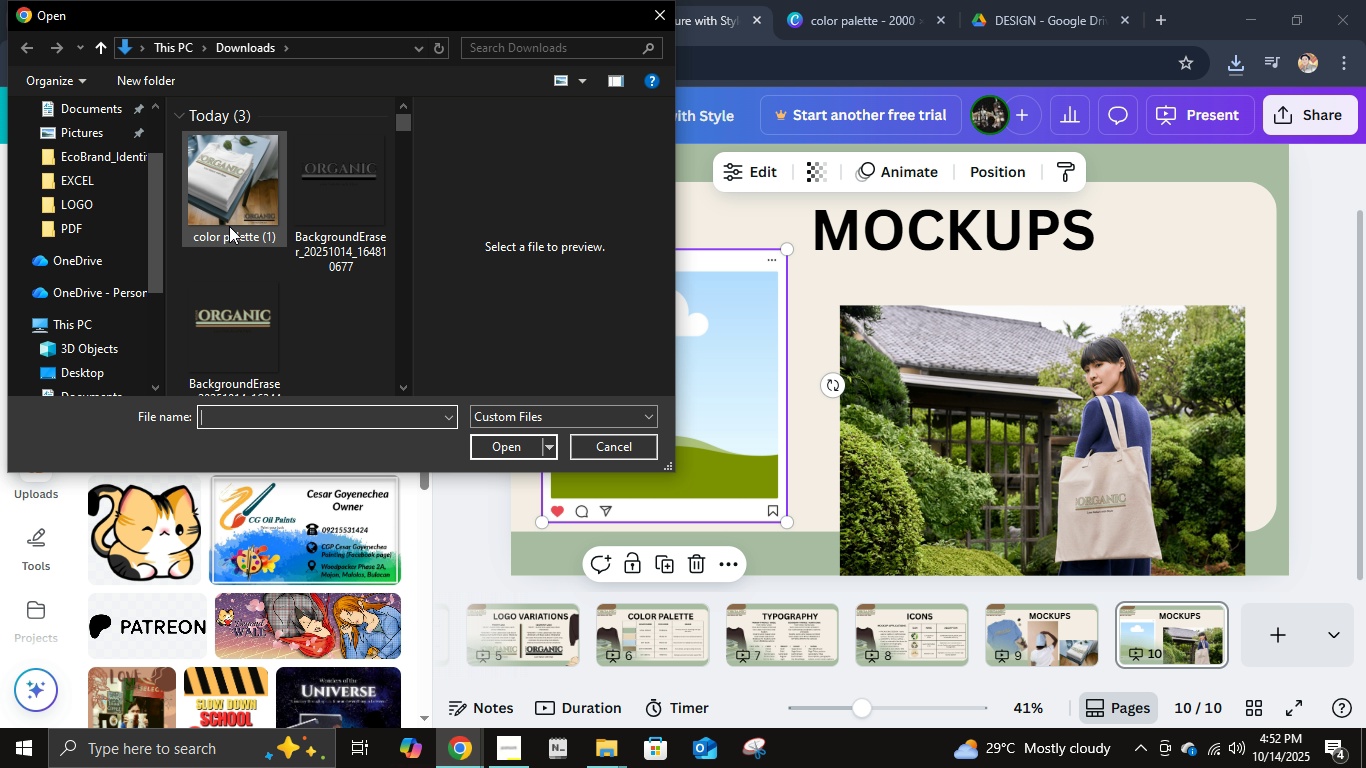 
left_click([231, 219])
 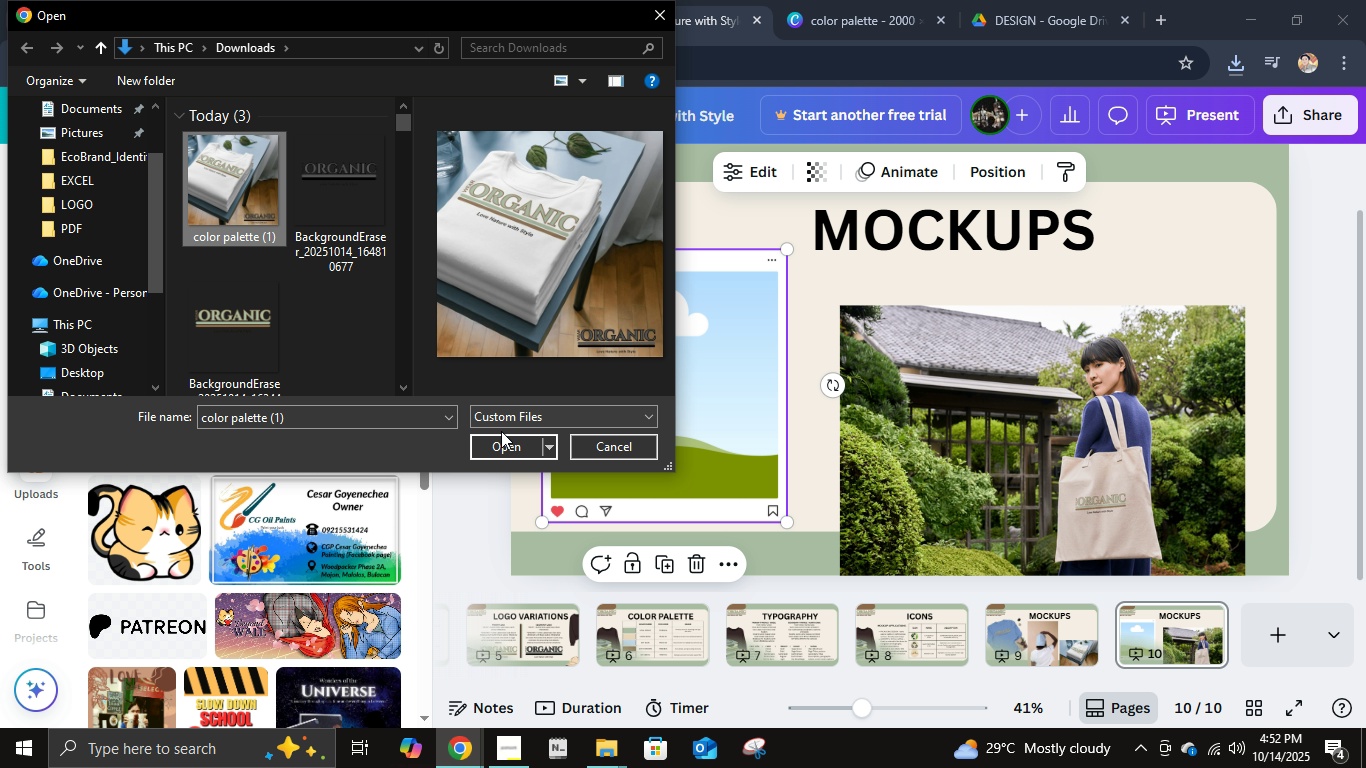 
double_click([507, 444])
 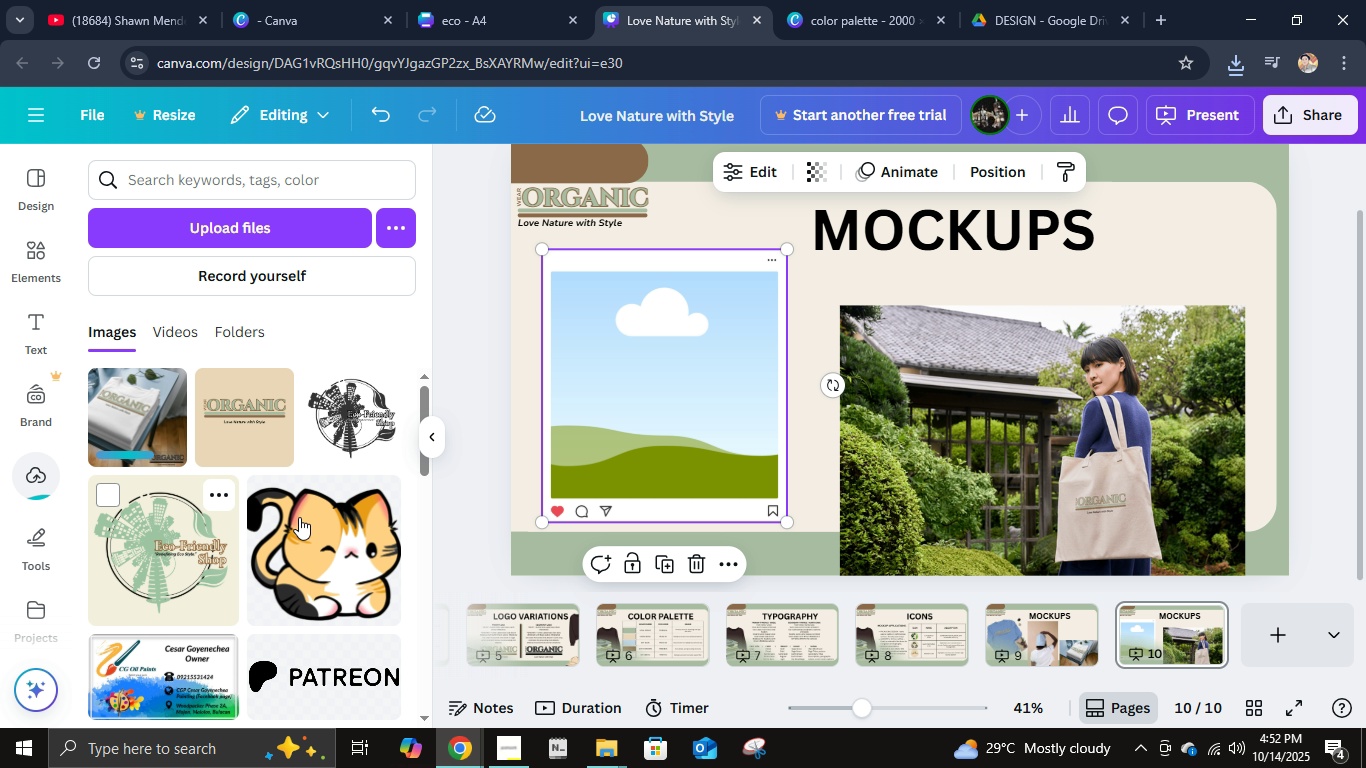 
left_click([139, 423])
 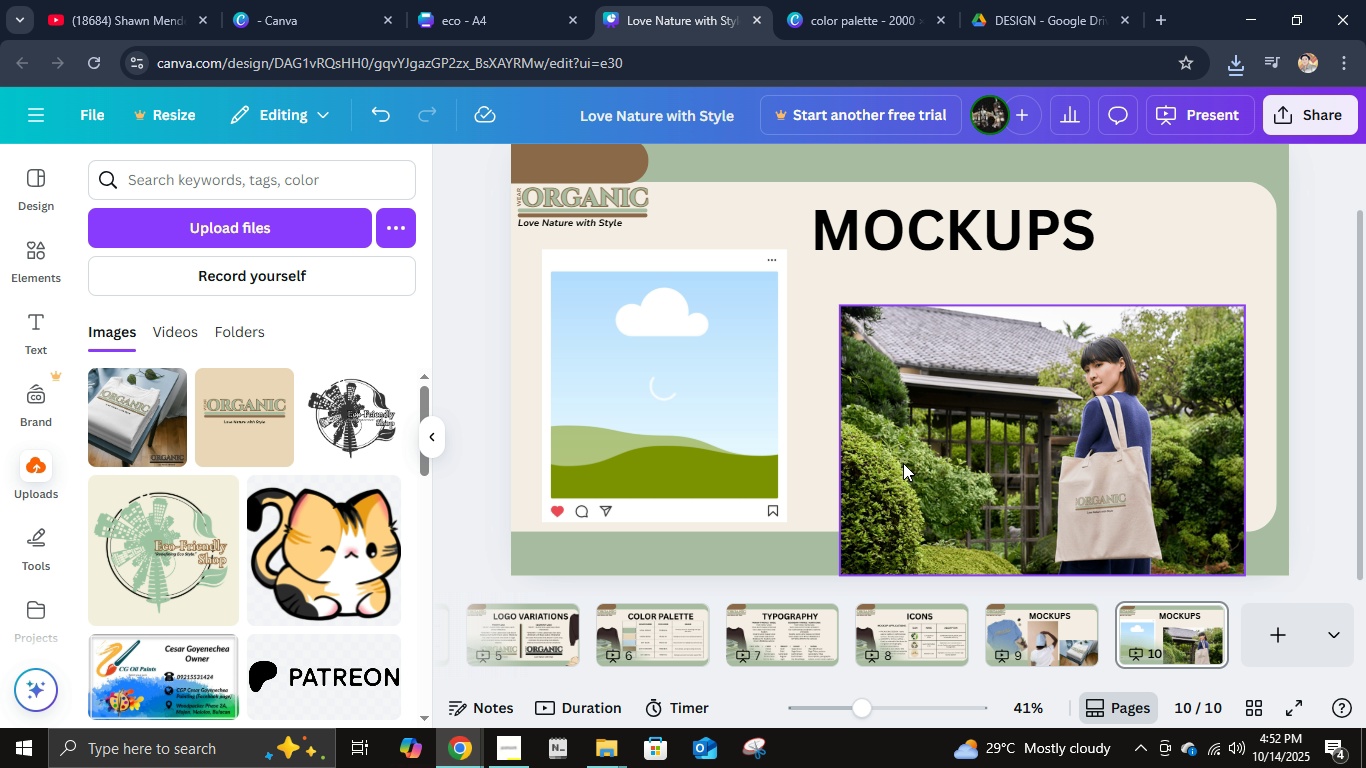 
wait(6.32)
 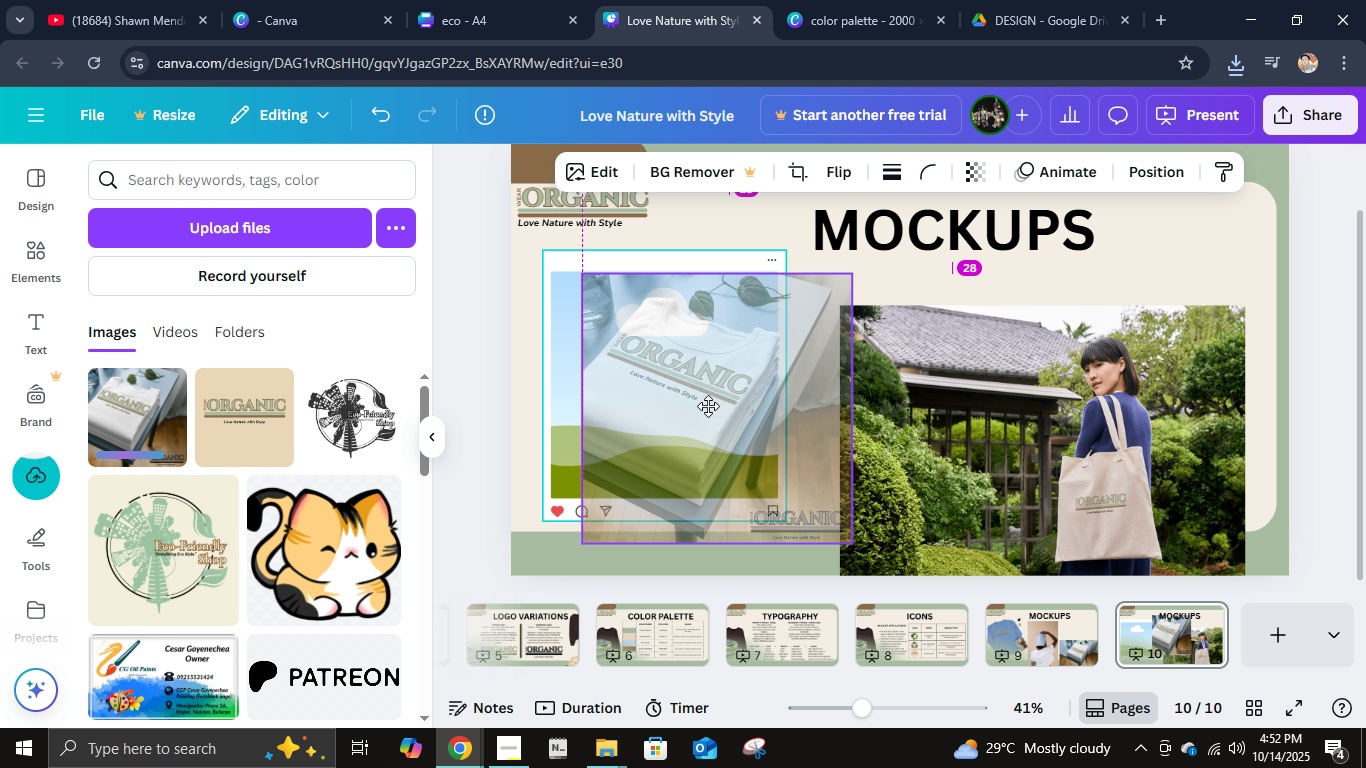 
scroll: coordinate [1070, 441], scroll_direction: down, amount: 2.0
 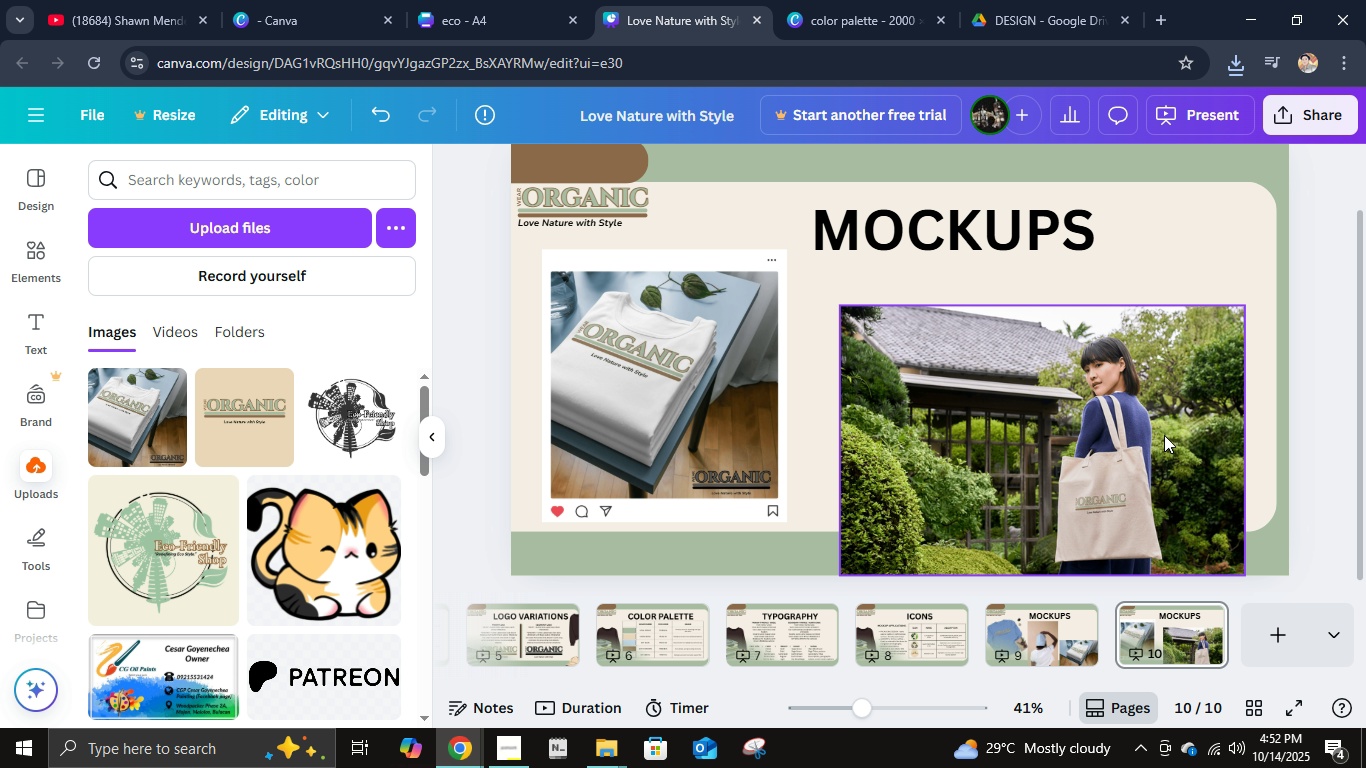 
wait(5.41)
 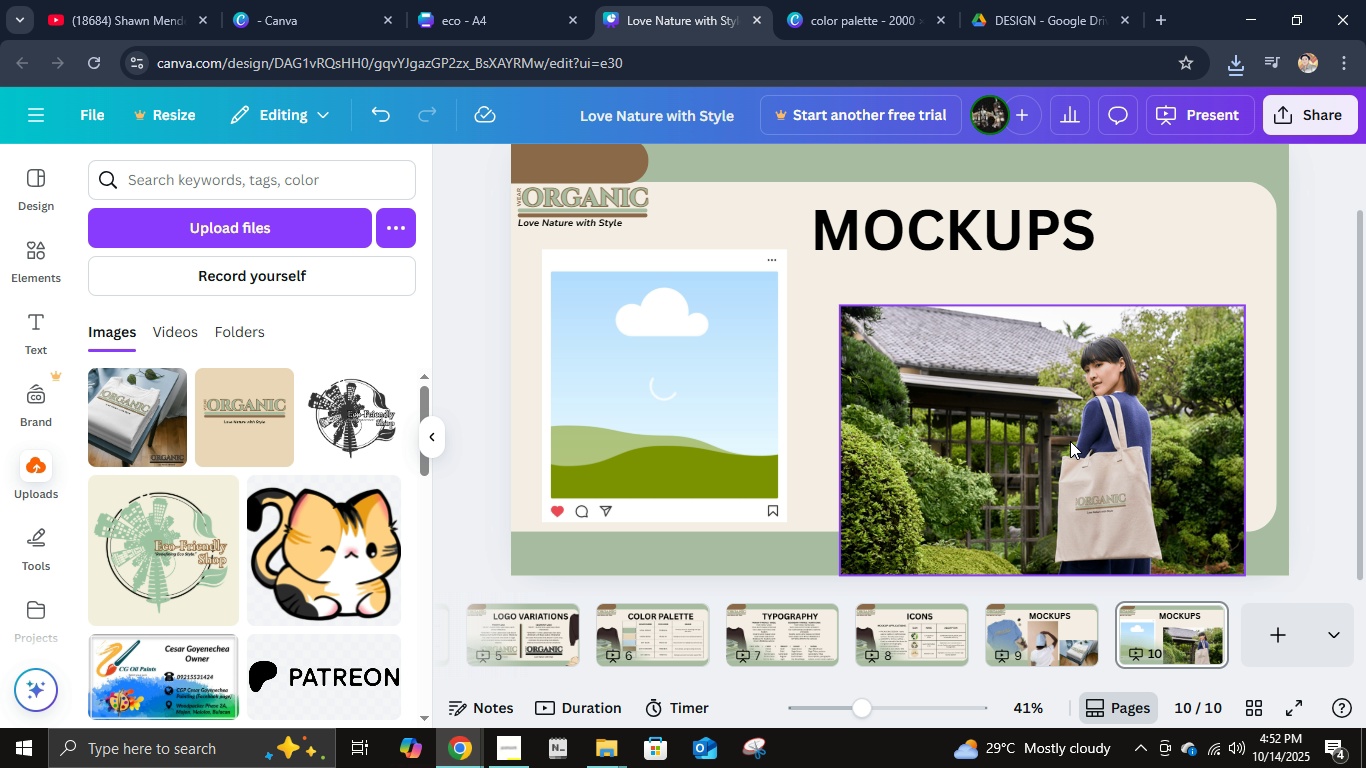 
left_click([1312, 387])
 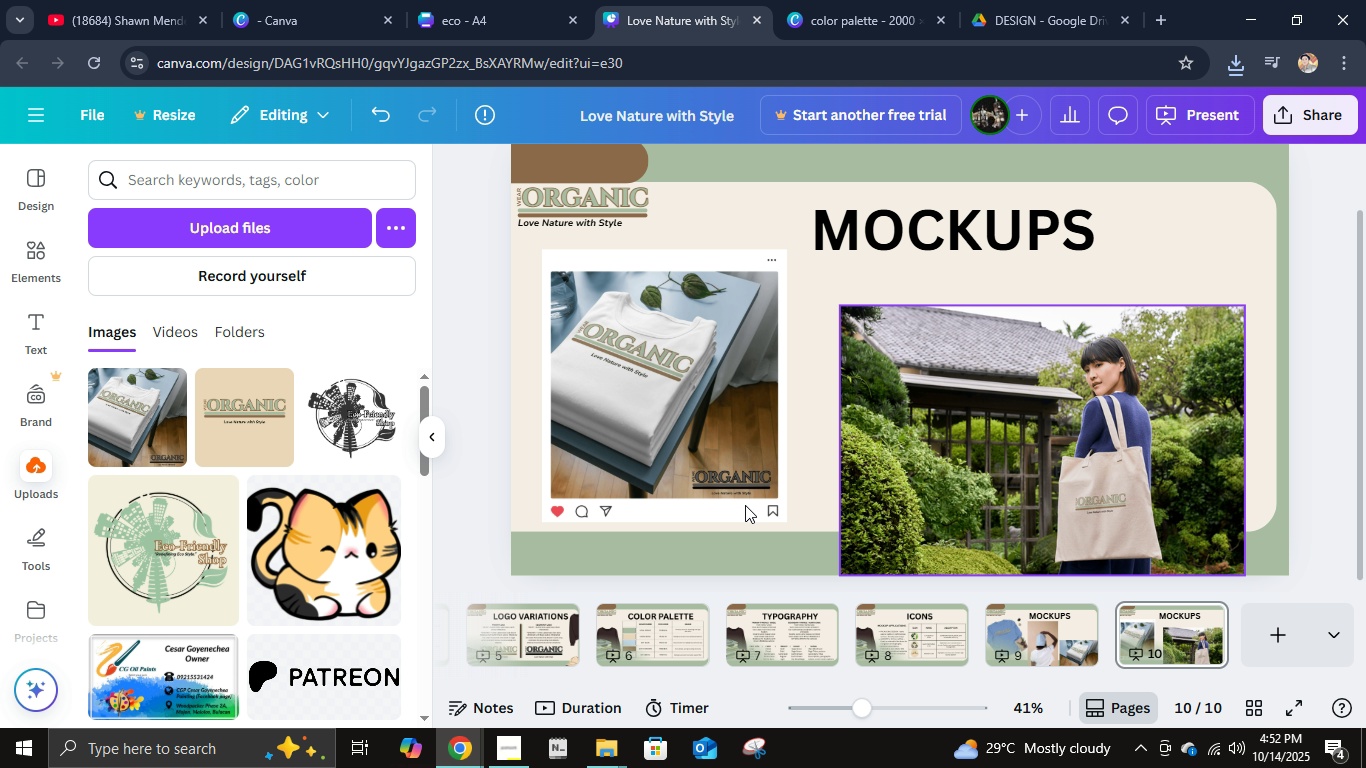 
scroll: coordinate [1313, 467], scroll_direction: down, amount: 8.0
 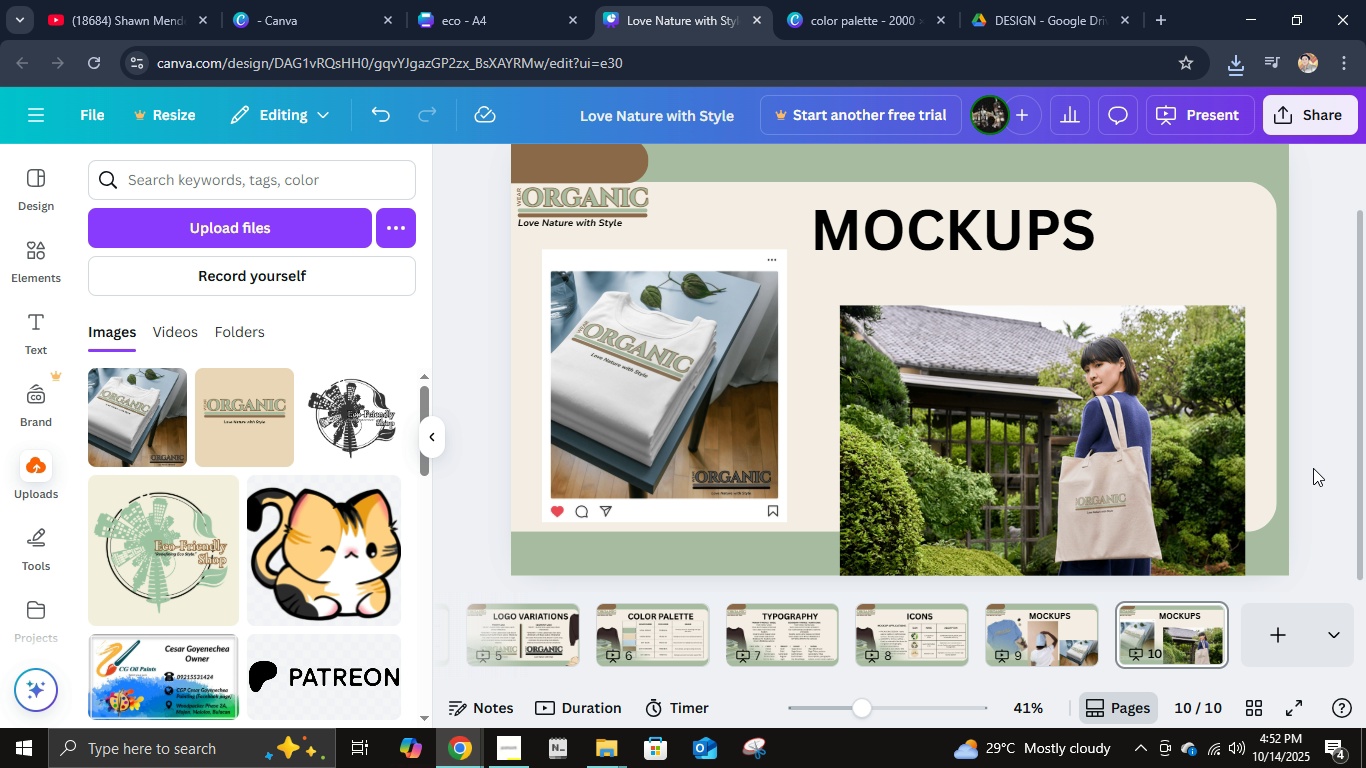 
left_click([1313, 468])
 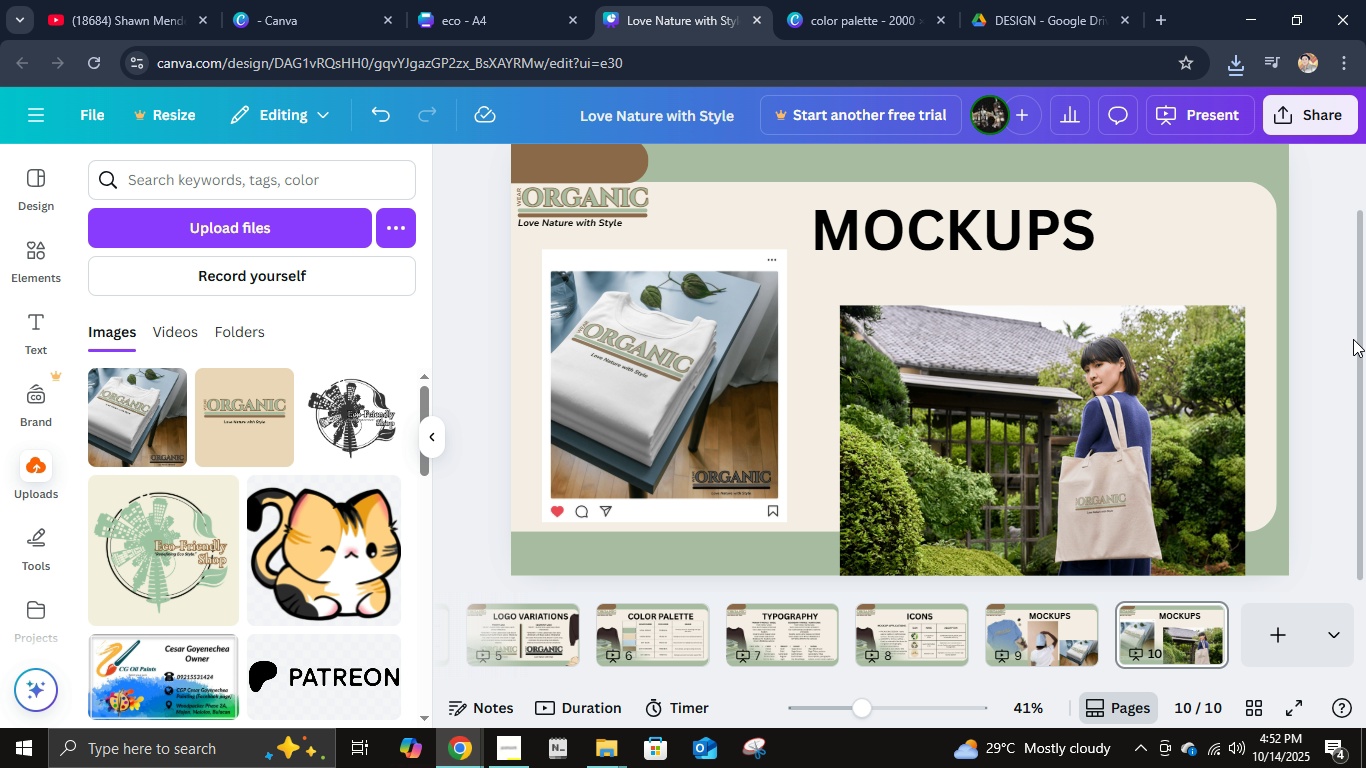 
scroll: coordinate [1361, 343], scroll_direction: up, amount: 3.0
 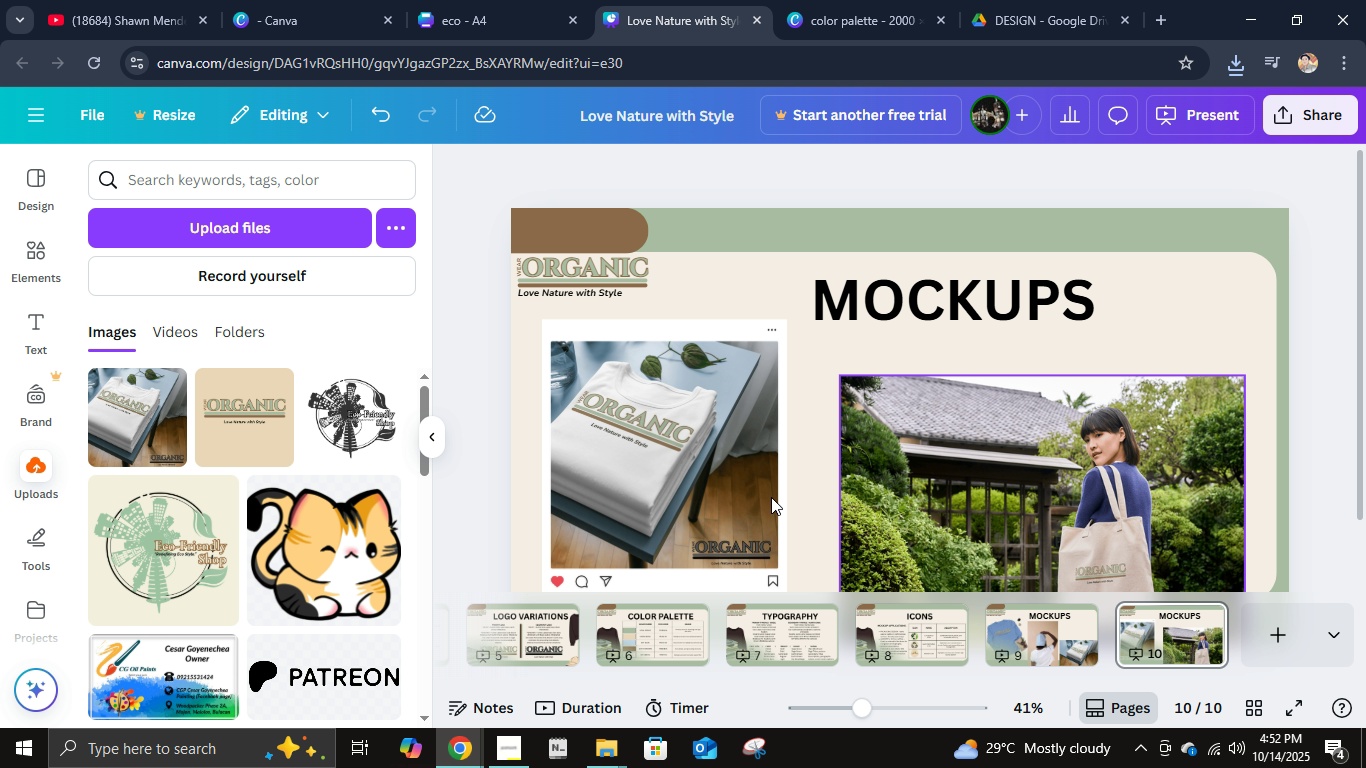 
scroll: coordinate [755, 497], scroll_direction: down, amount: 3.0
 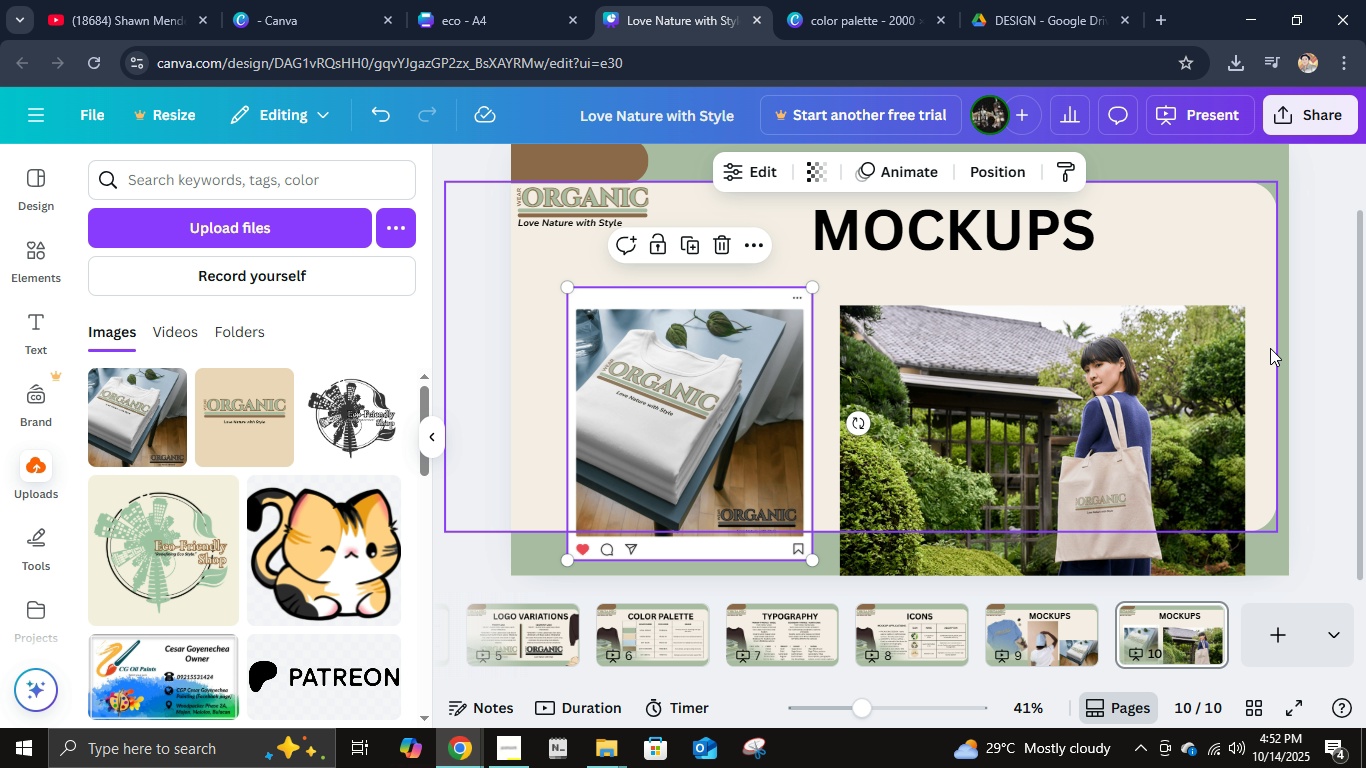 
left_click([1314, 318])
 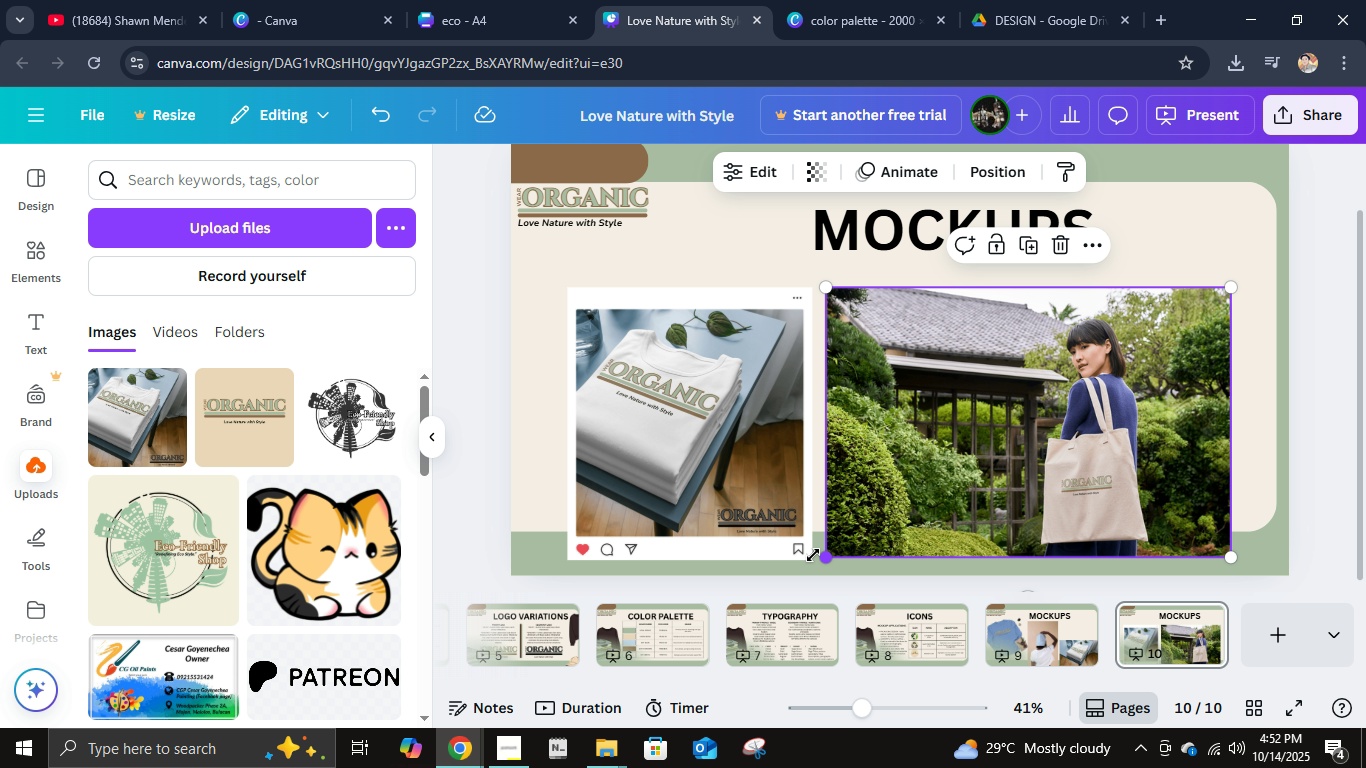 
wait(5.42)
 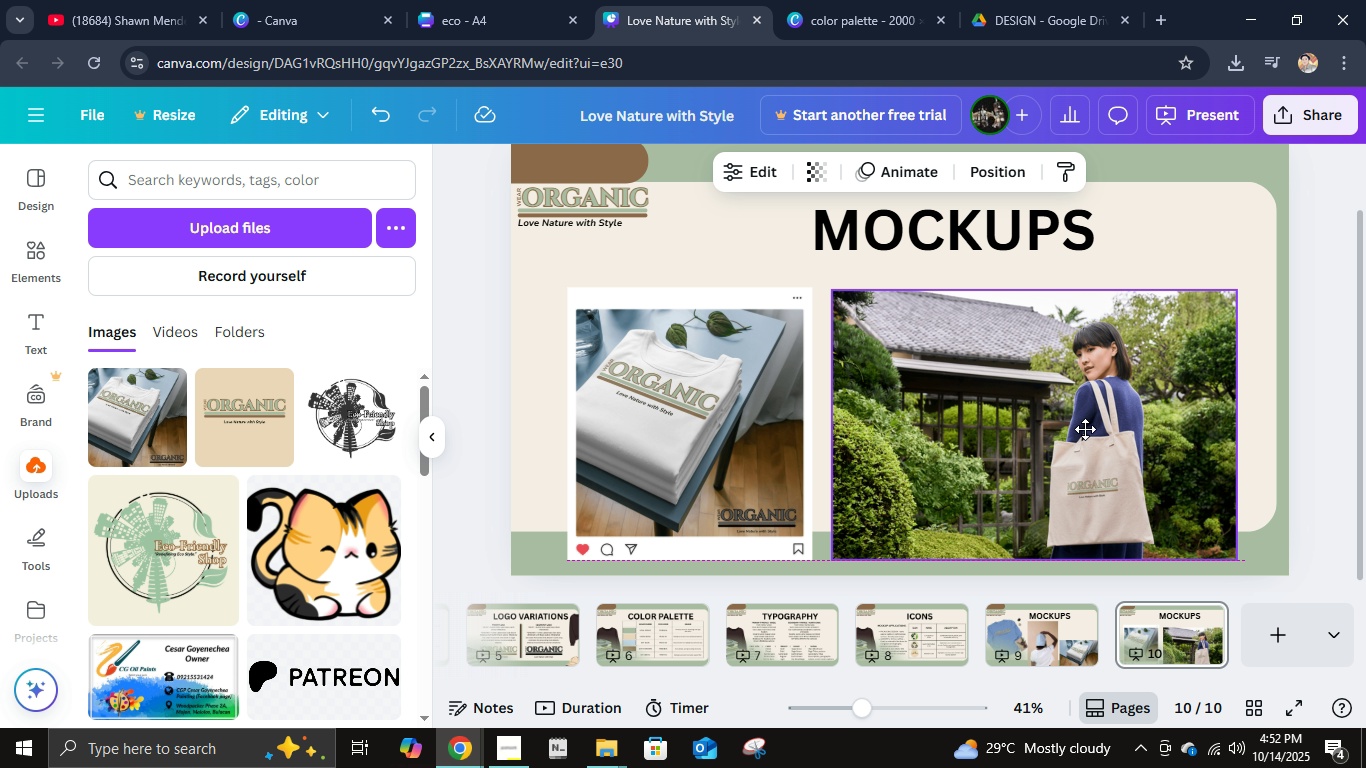 
left_click([1331, 439])
 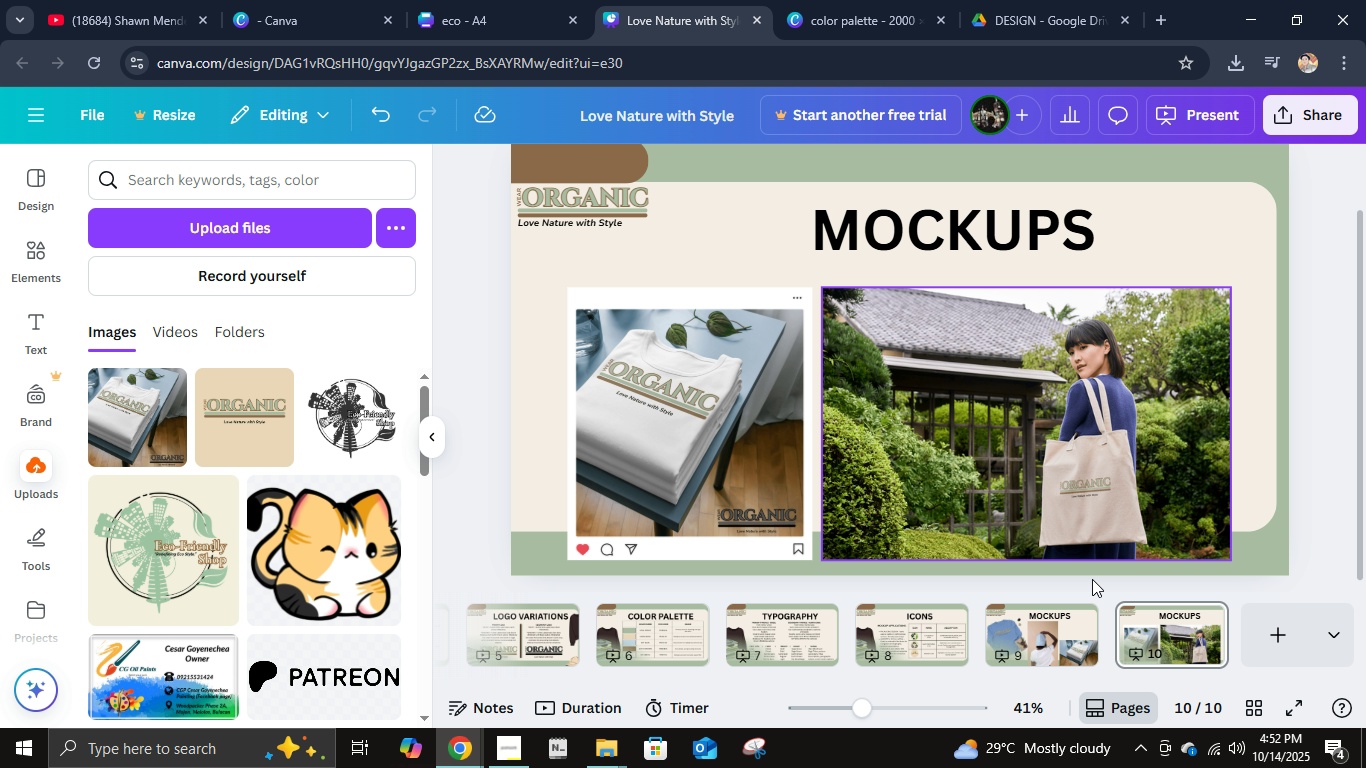 
scroll: coordinate [996, 532], scroll_direction: down, amount: 3.0
 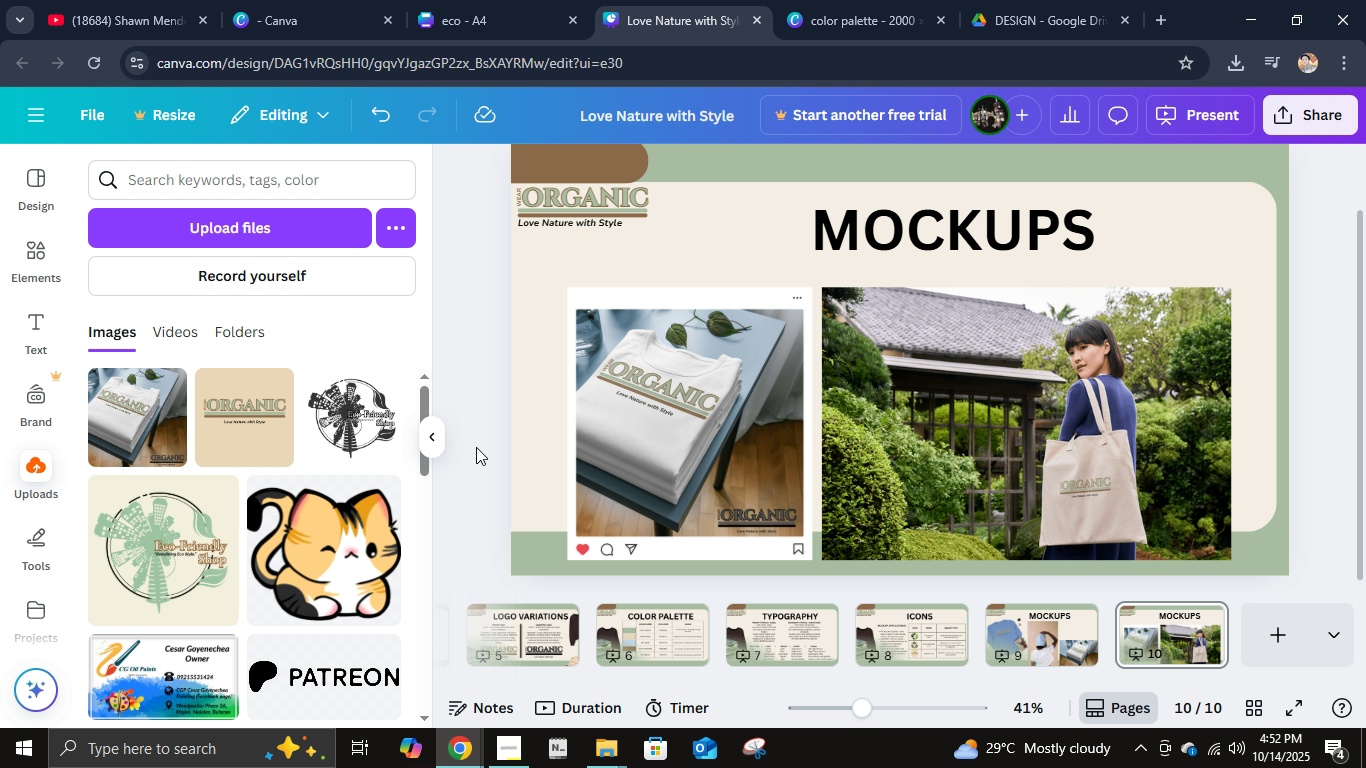 
left_click([437, 430])
 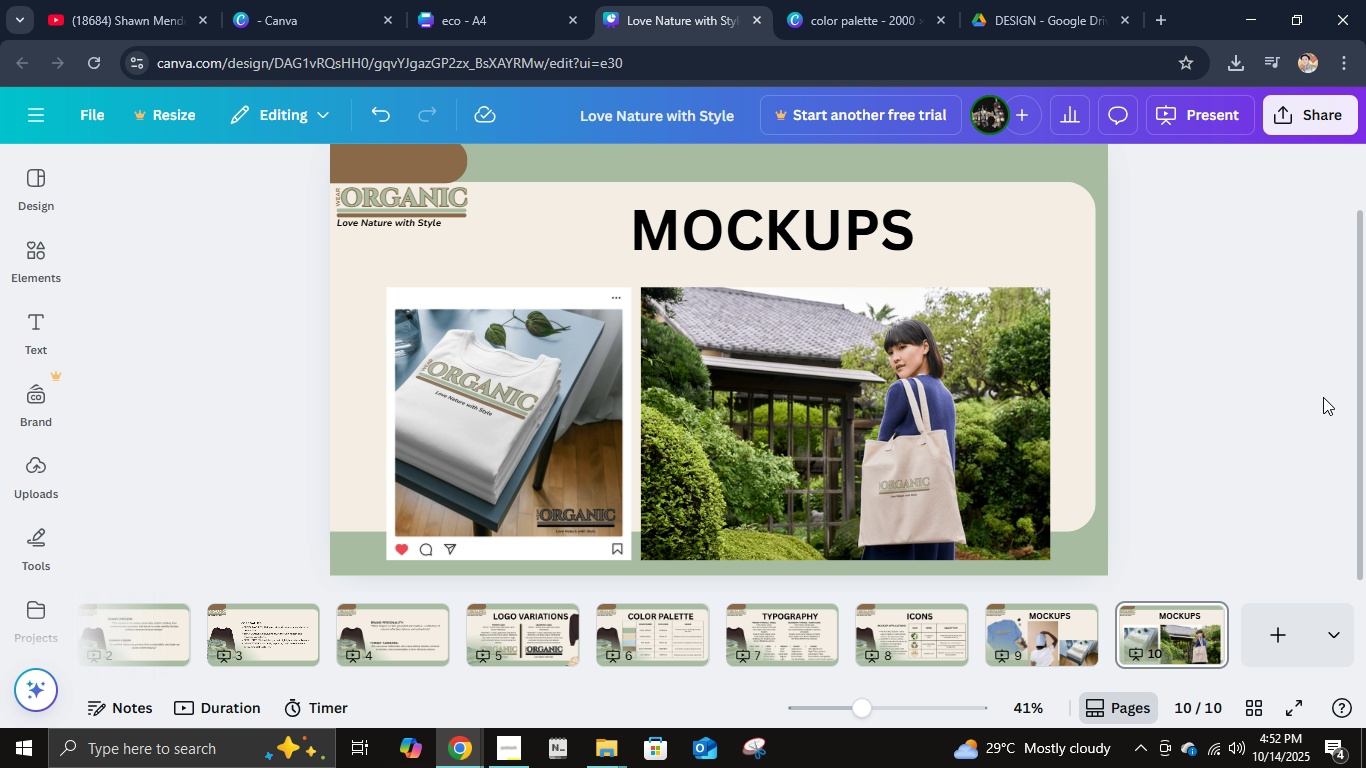 
left_click([1323, 398])
 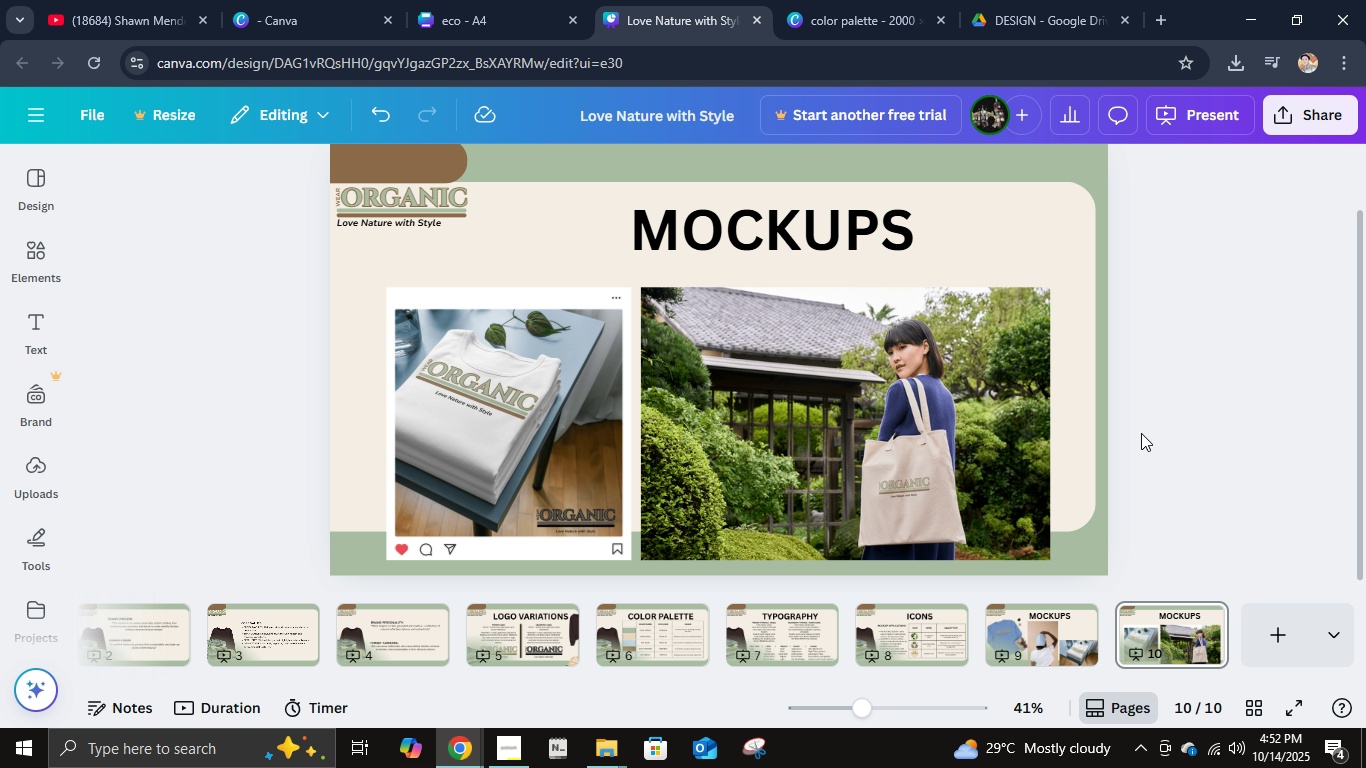 
scroll: coordinate [1137, 431], scroll_direction: down, amount: 3.0
 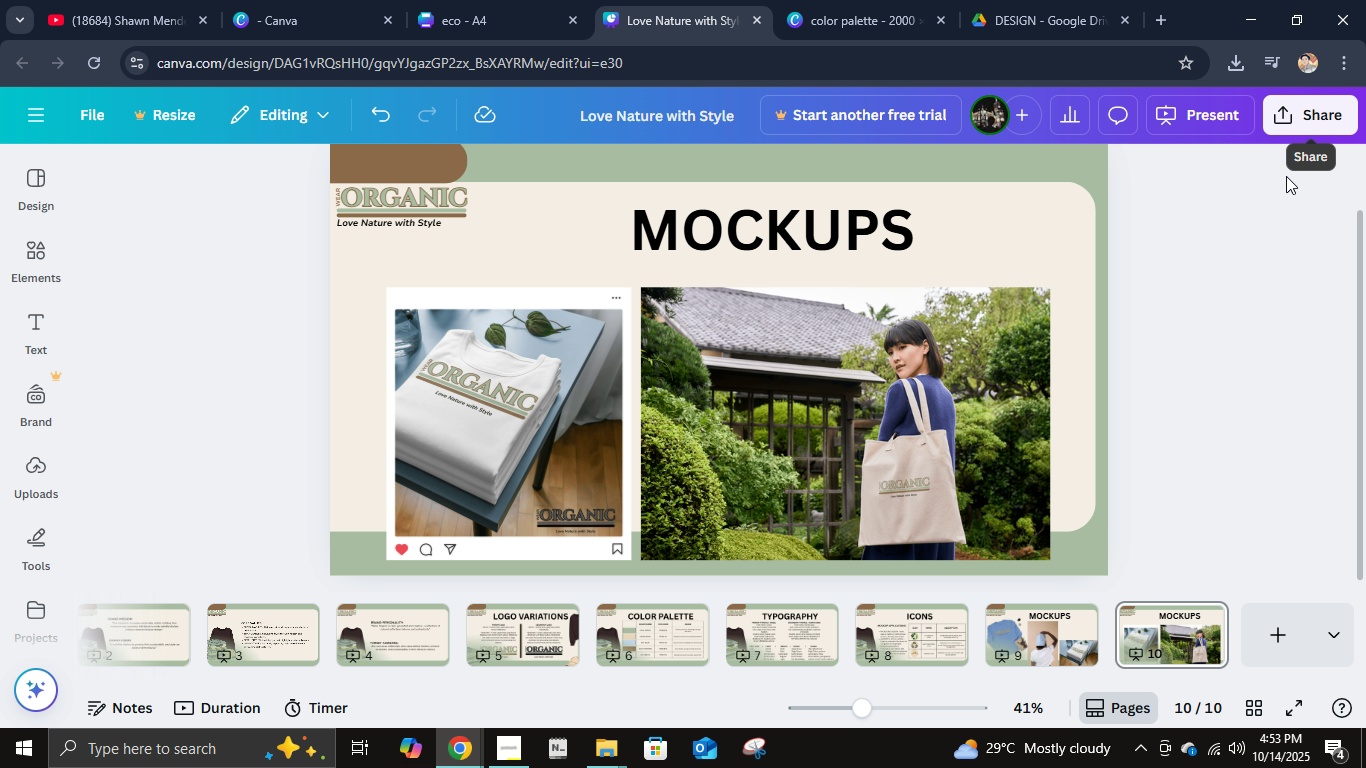 
wait(6.06)
 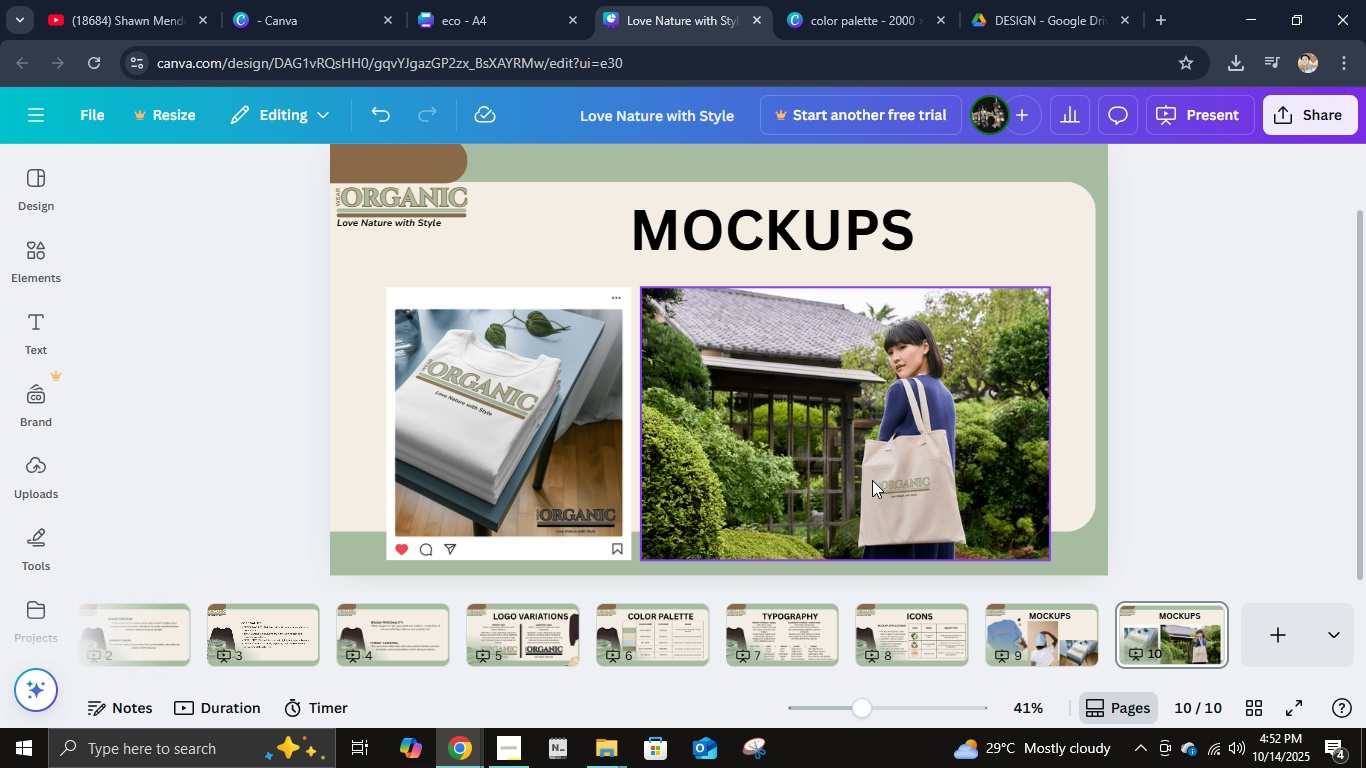 
mouse_move([27, 290])
 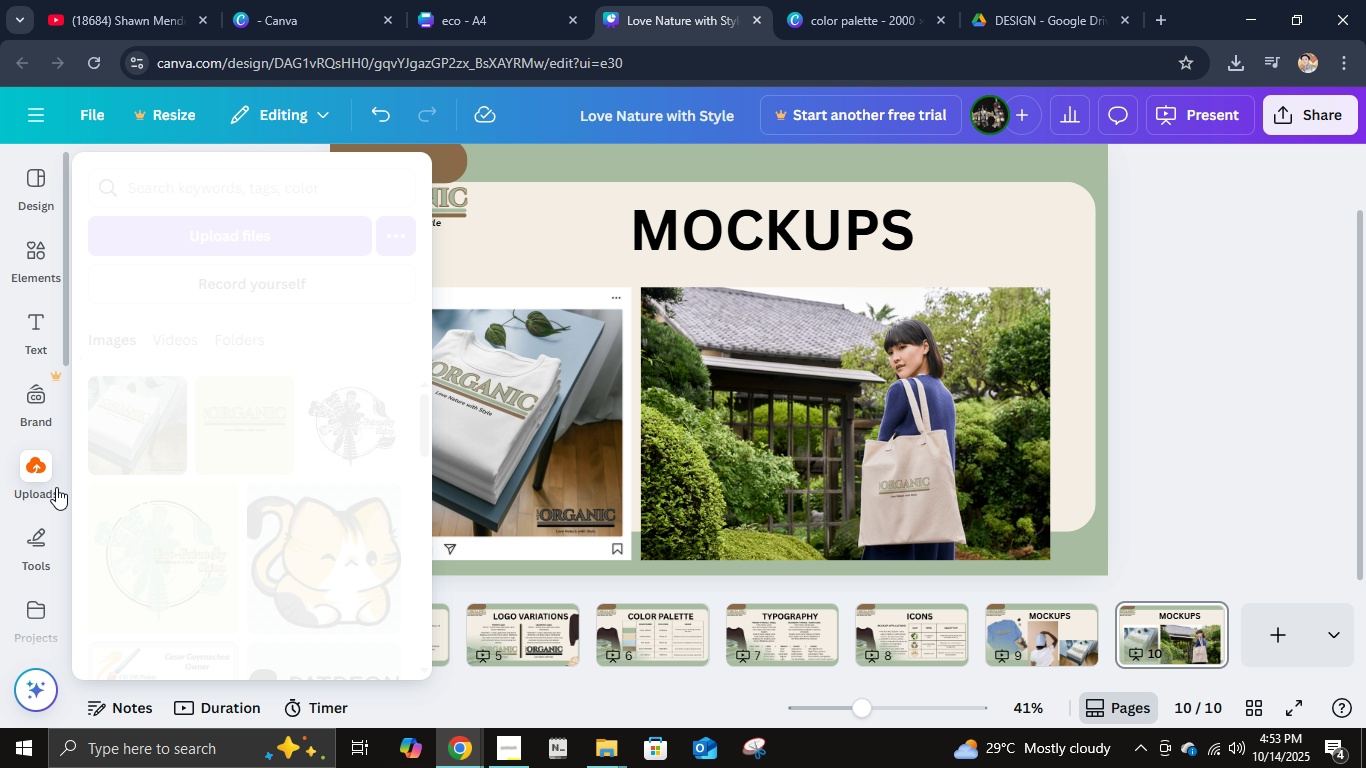 
left_click([56, 487])
 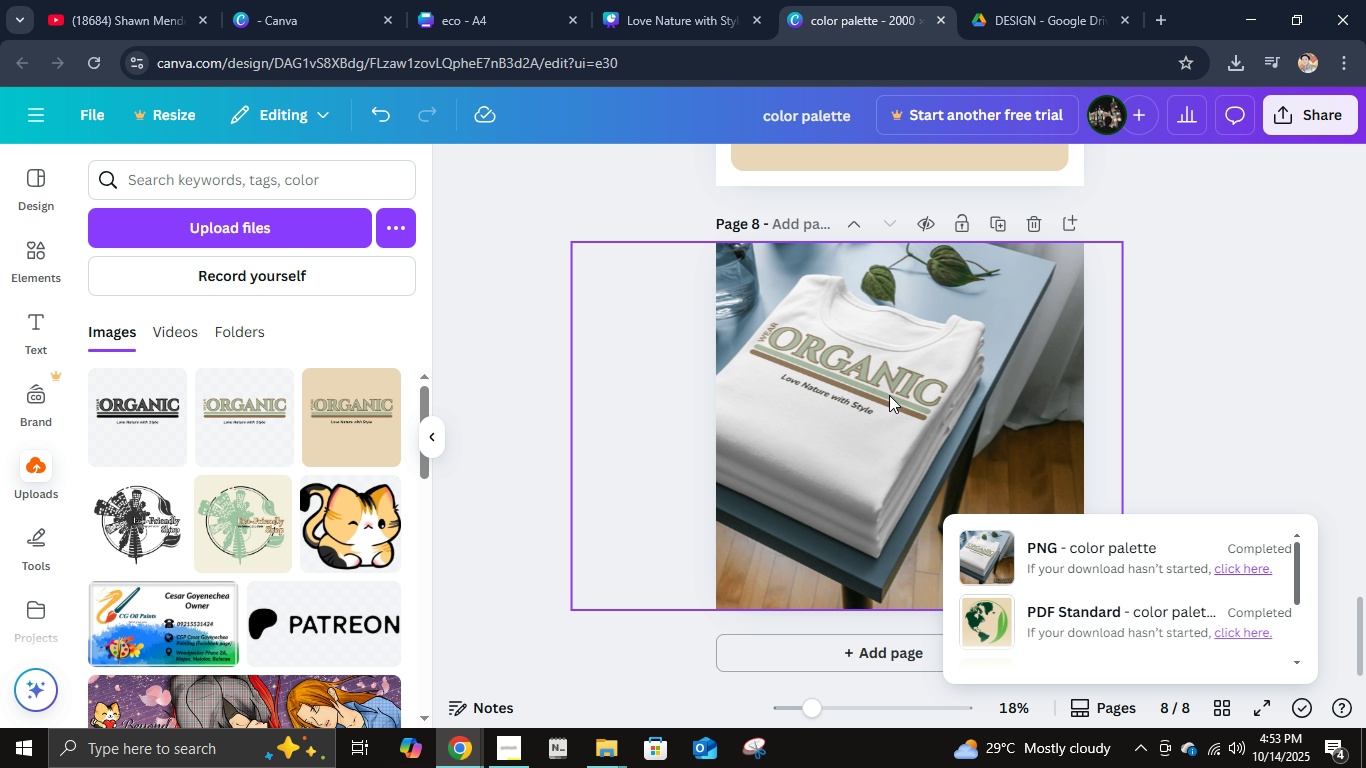 
left_click([1262, 380])
 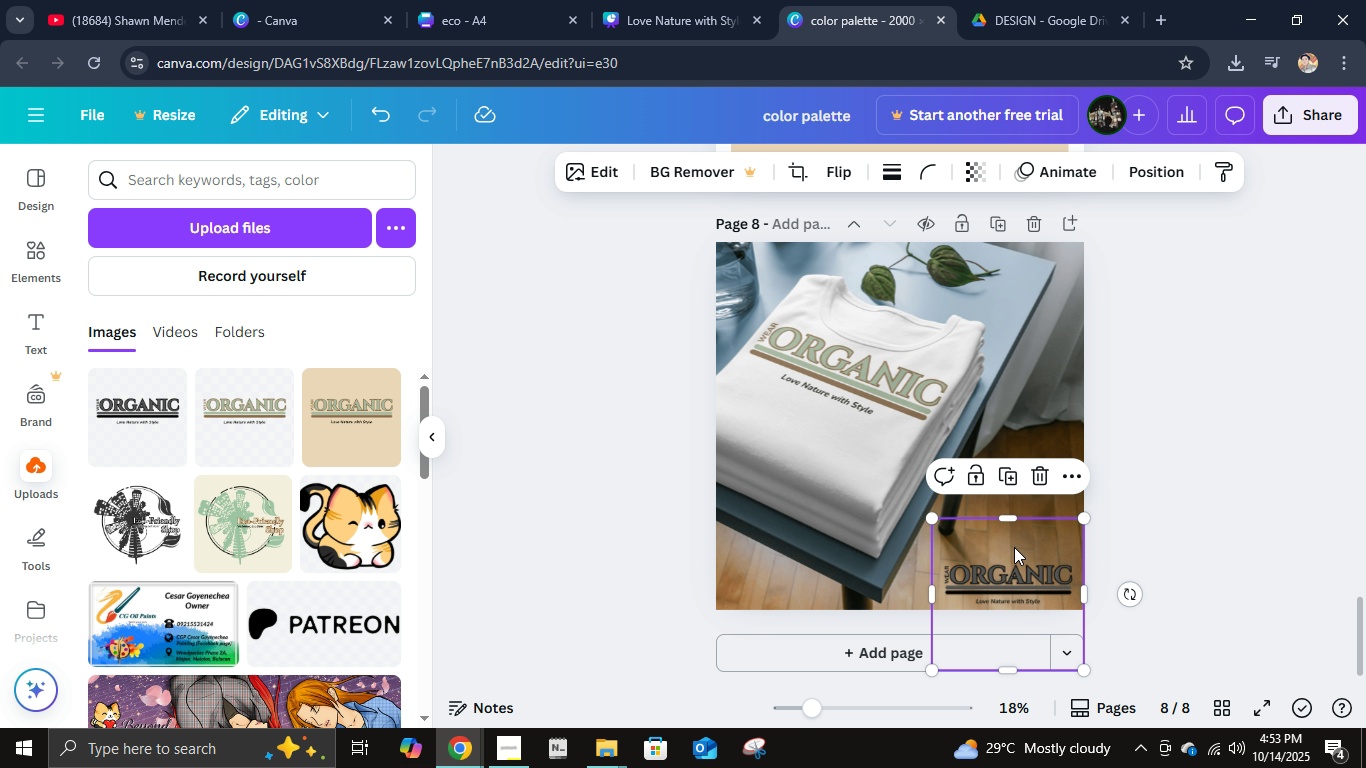 
left_click([1014, 547])
 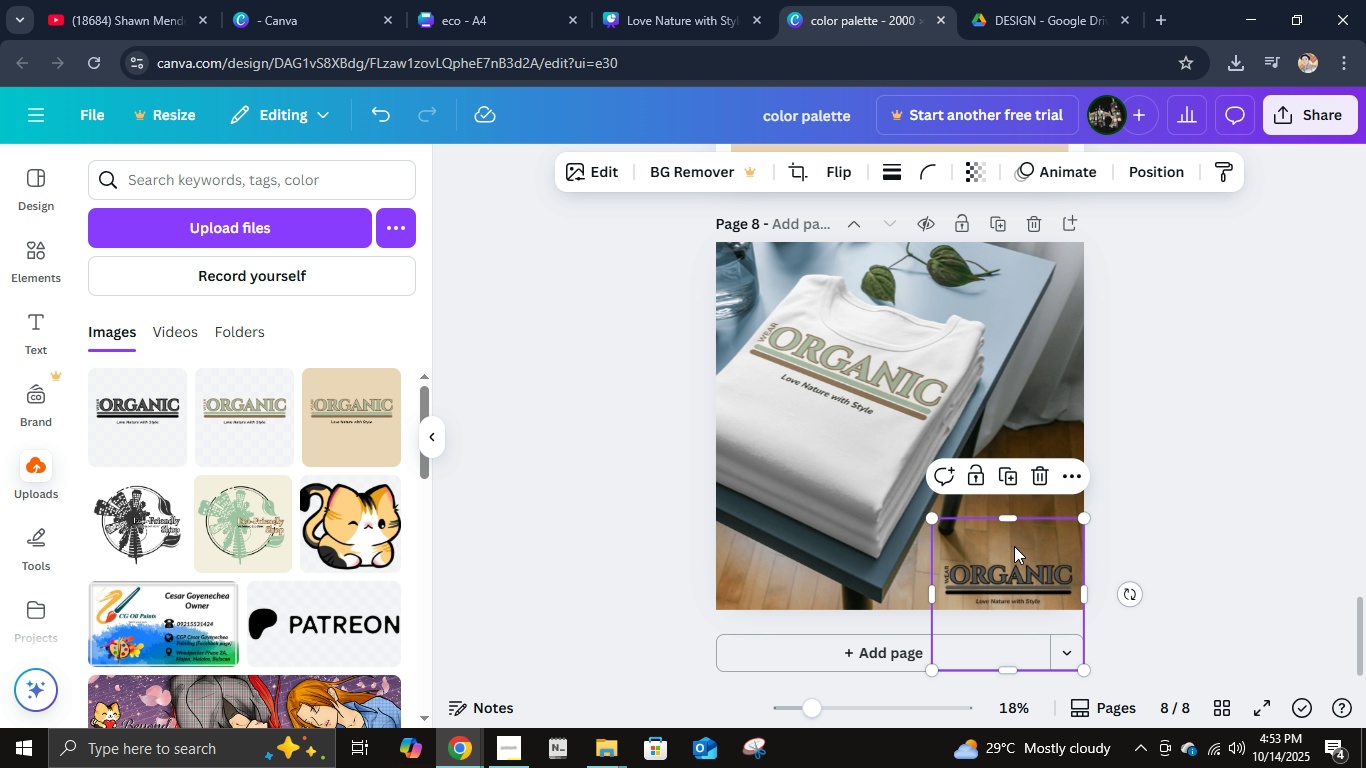 
key(Control+C)
 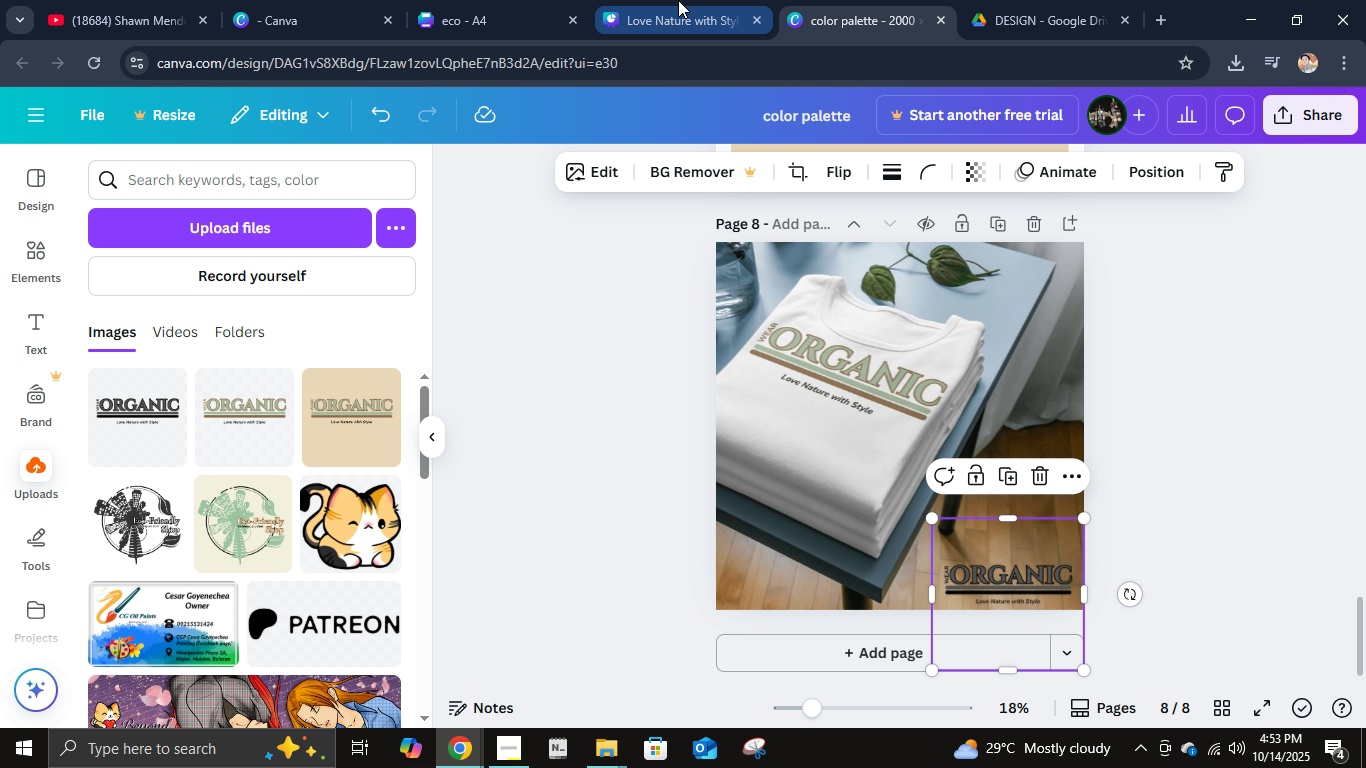 
left_click([678, 0])
 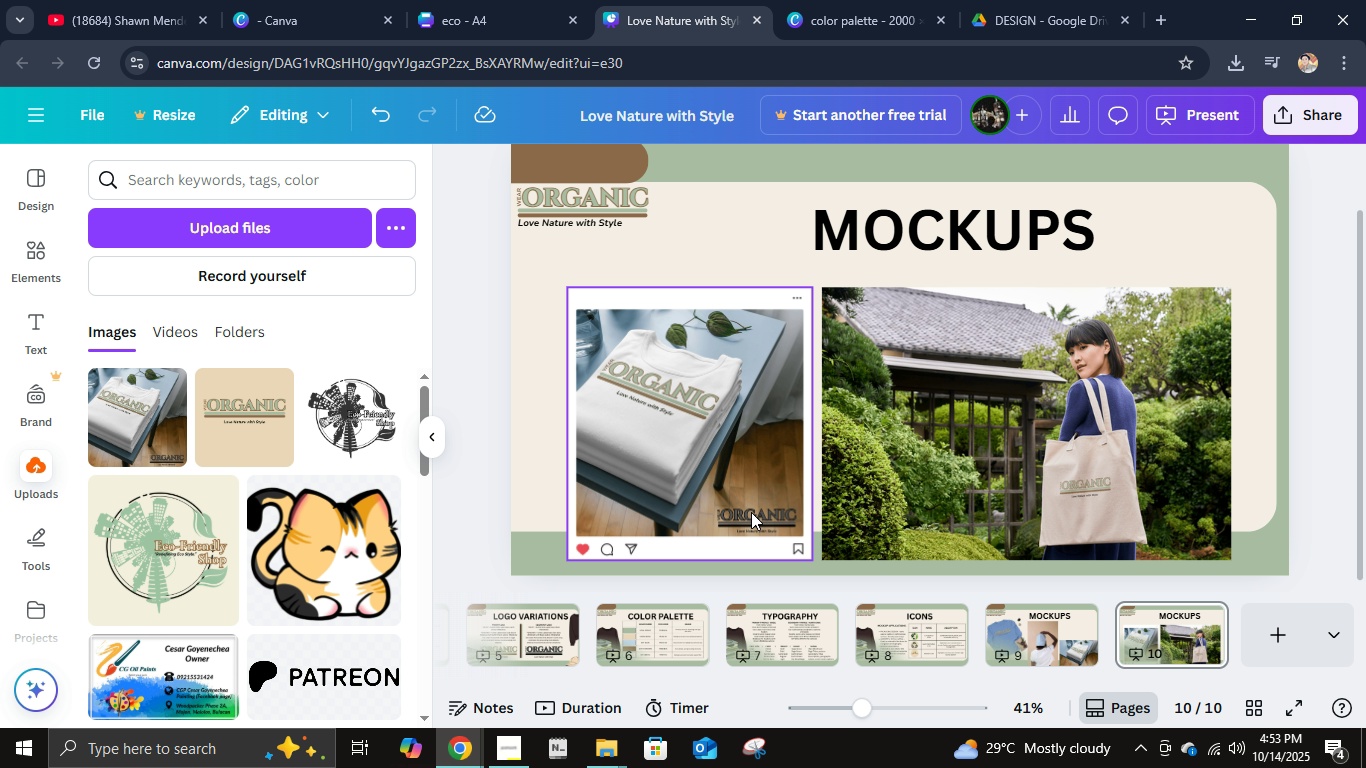 
key(Control+V)
 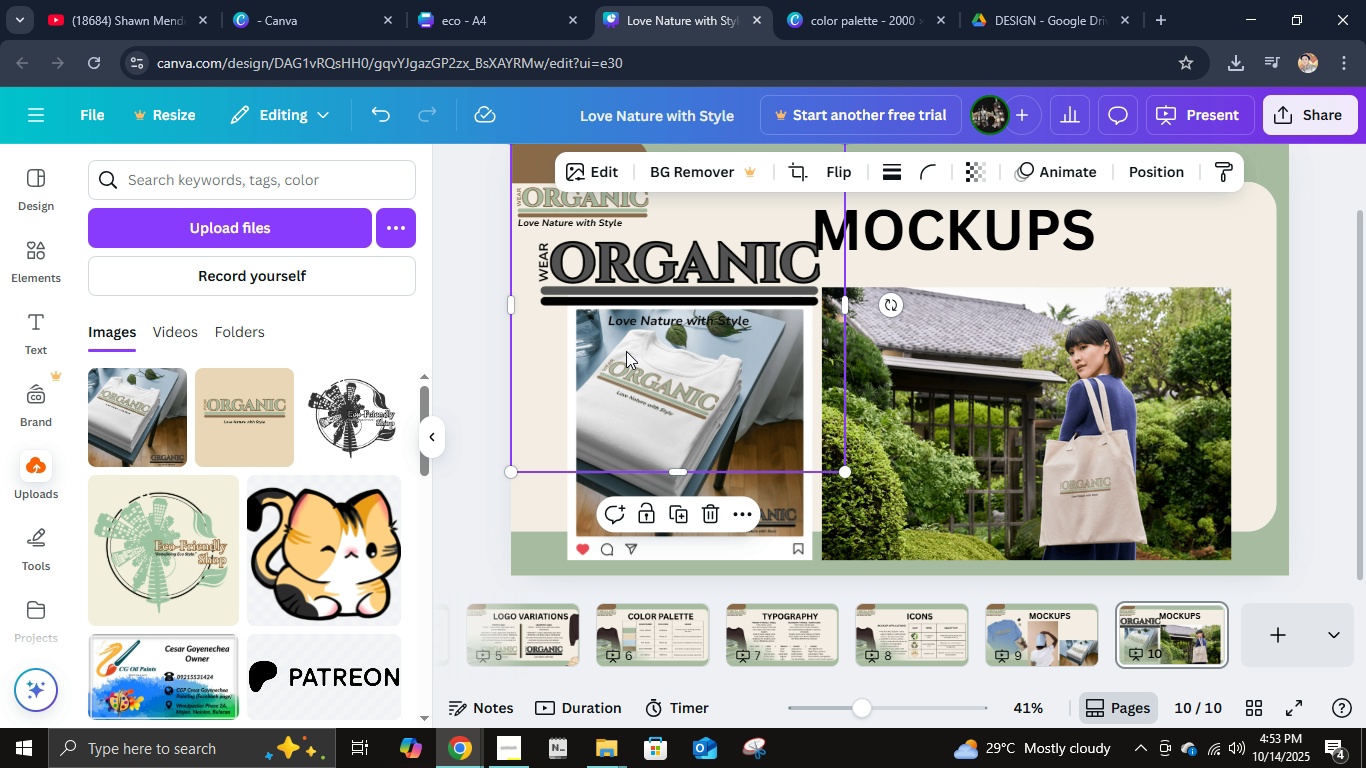 
left_click_drag(start_coordinate=[636, 281], to_coordinate=[1058, 453])
 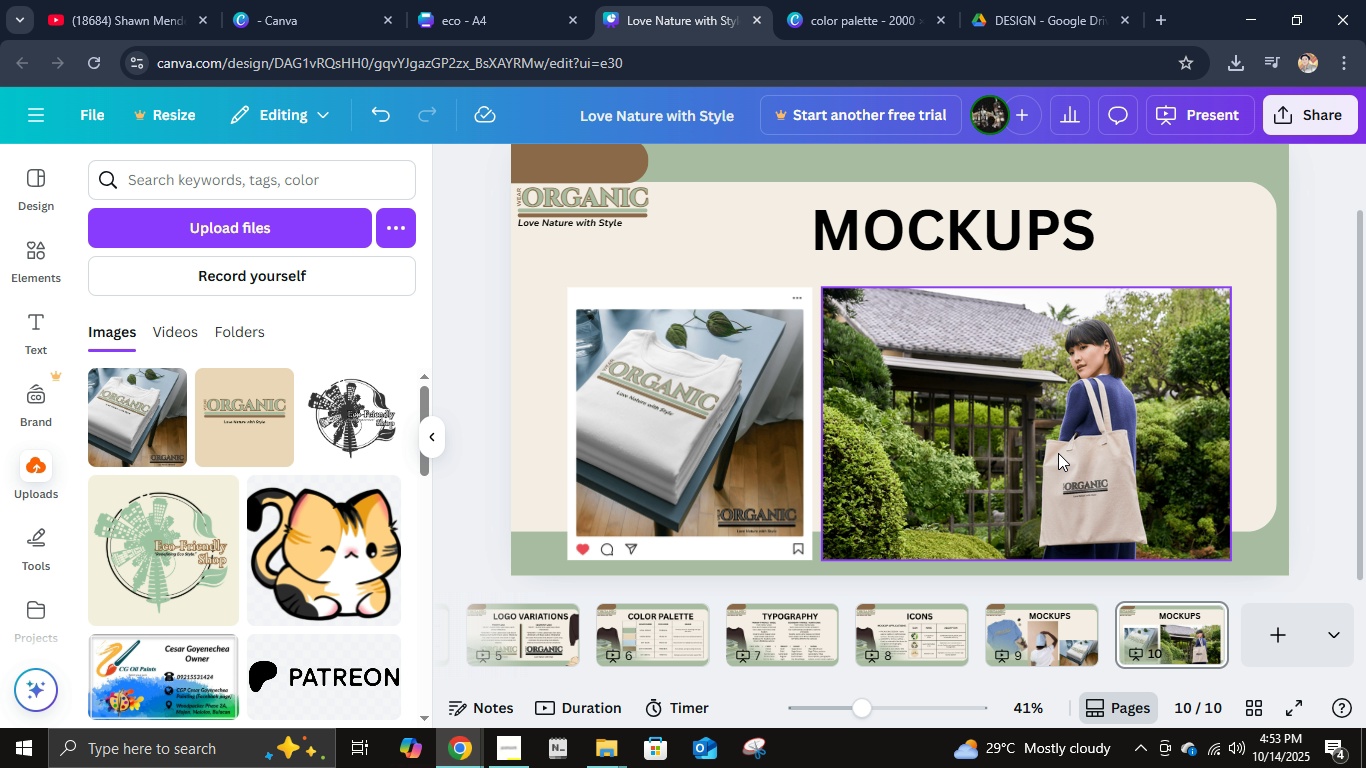 
wait(17.56)
 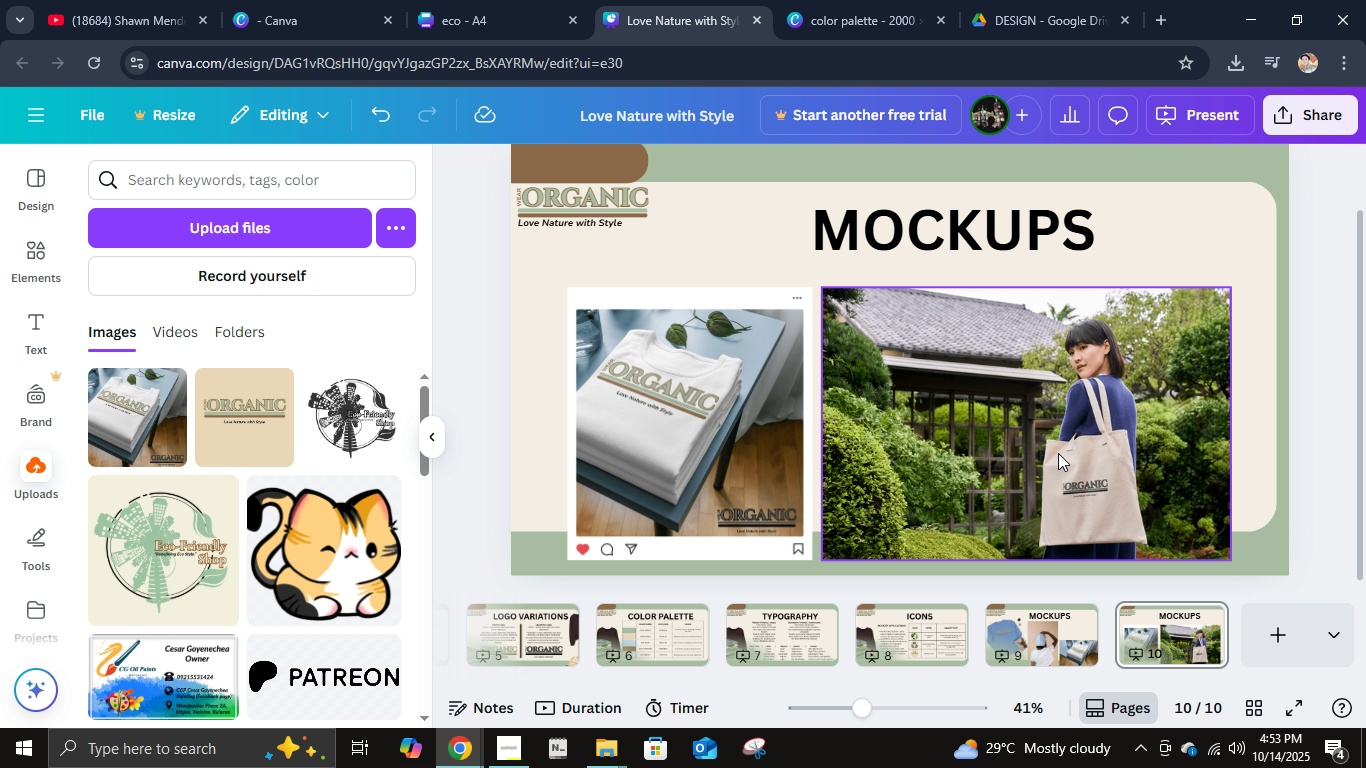 
double_click([1106, 509])
 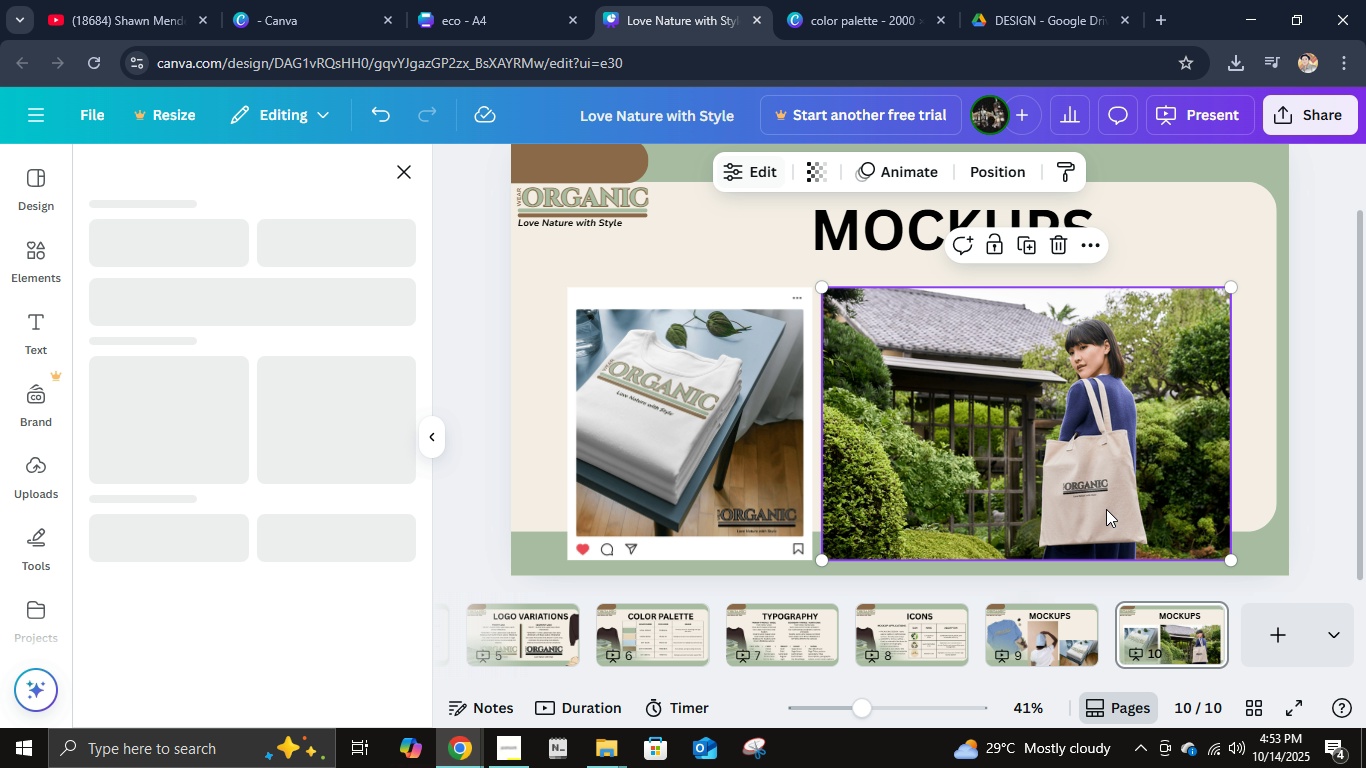 
triple_click([1106, 509])
 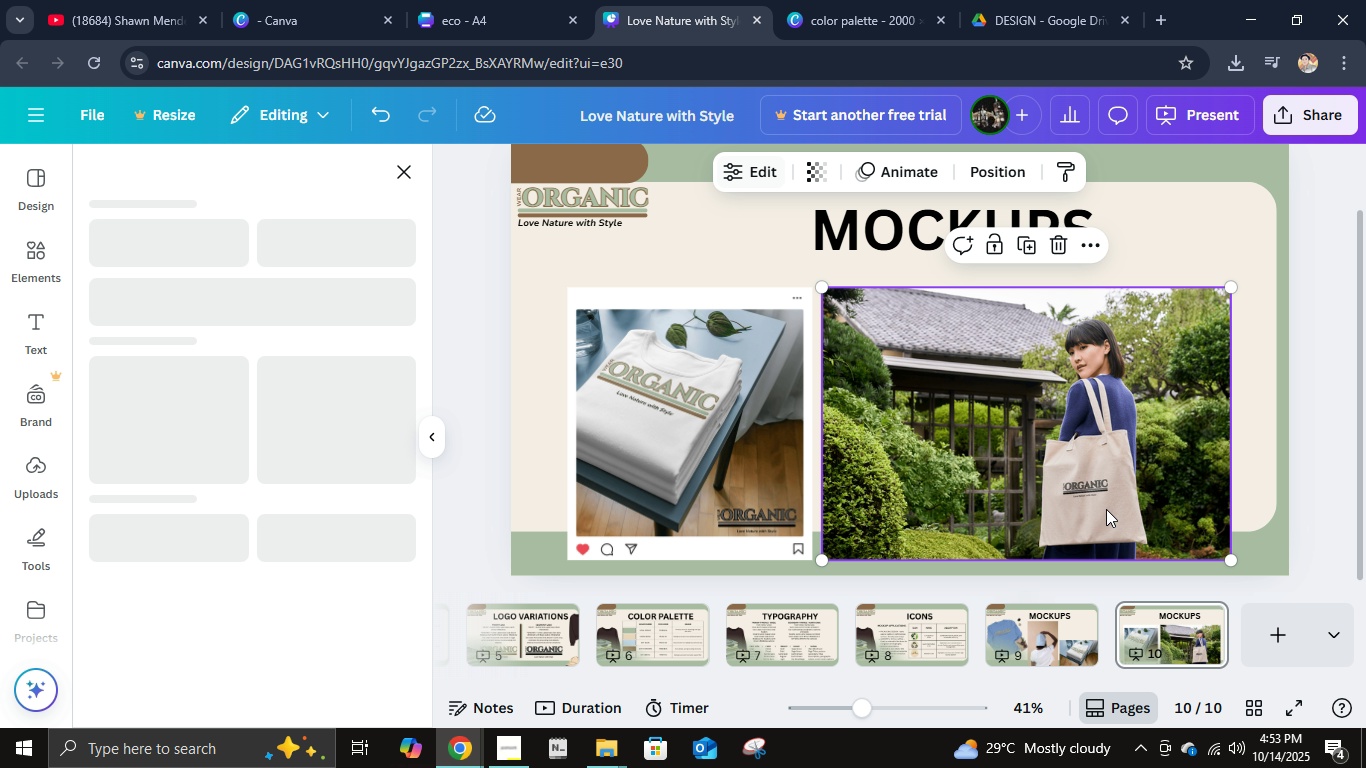 
triple_click([1106, 509])
 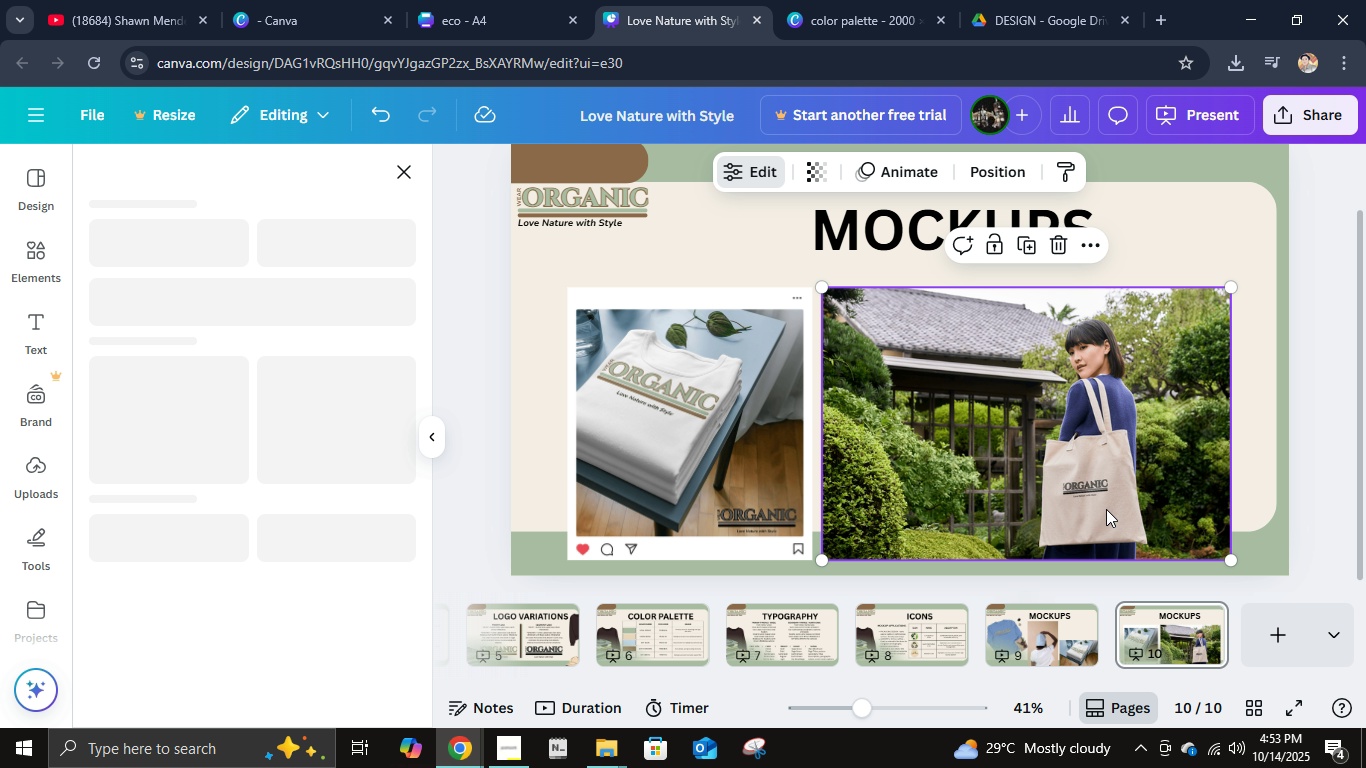 
triple_click([1106, 509])
 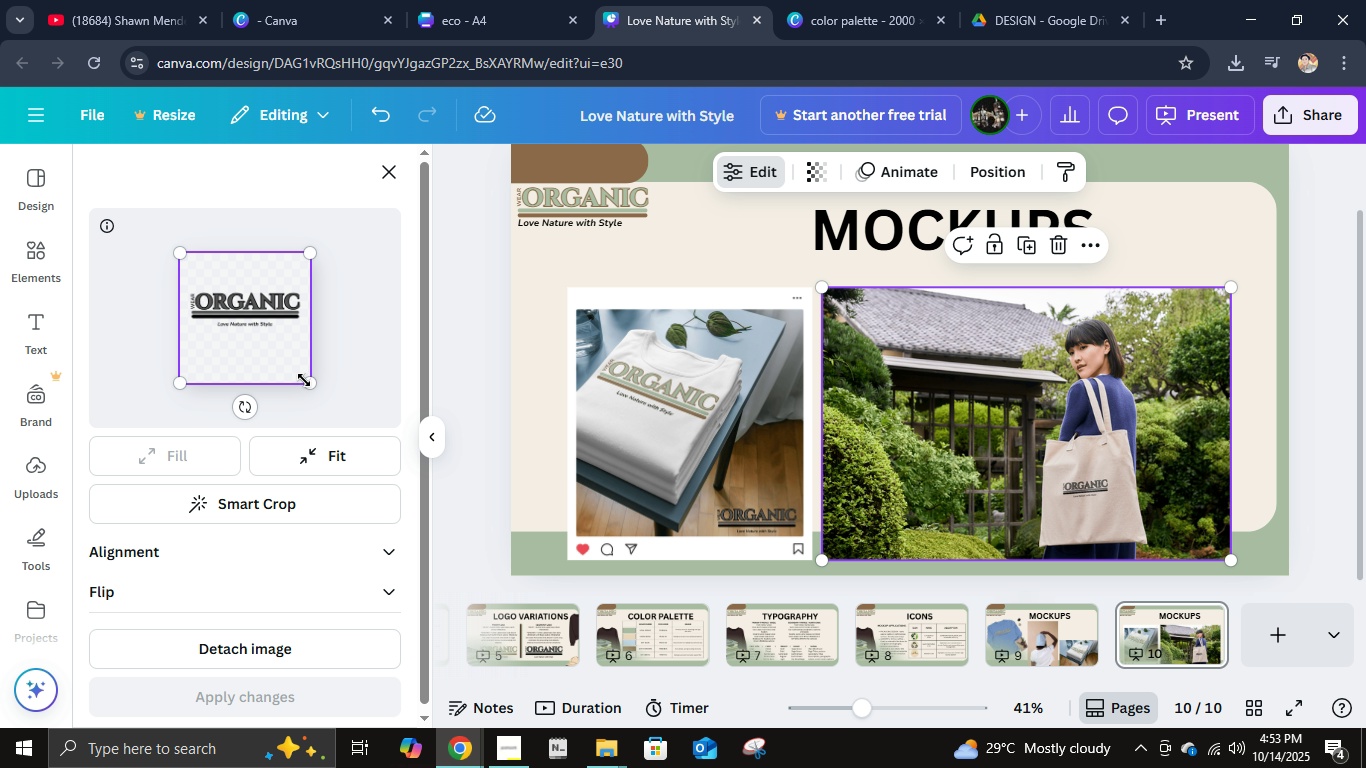 
left_click_drag(start_coordinate=[309, 389], to_coordinate=[321, 397])
 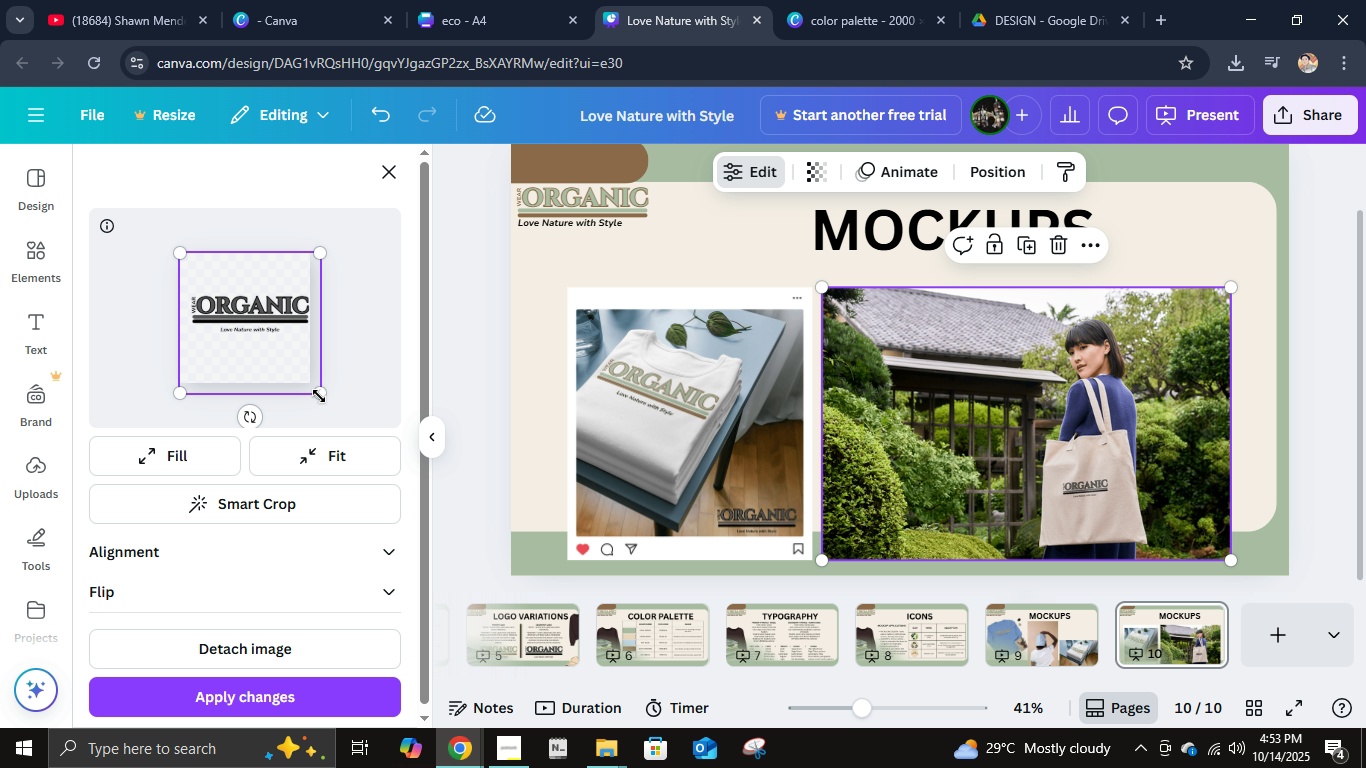 
left_click([321, 397])
 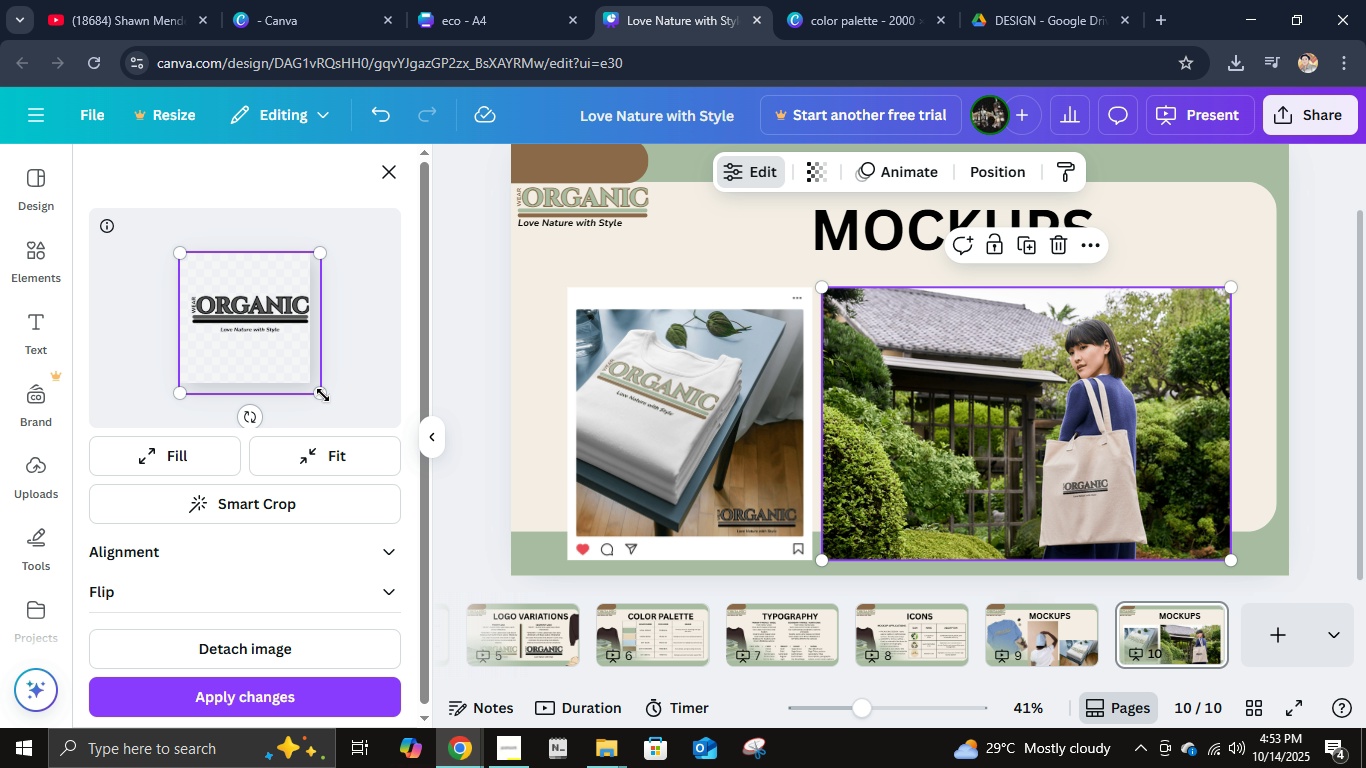 
left_click_drag(start_coordinate=[320, 393], to_coordinate=[320, 388])
 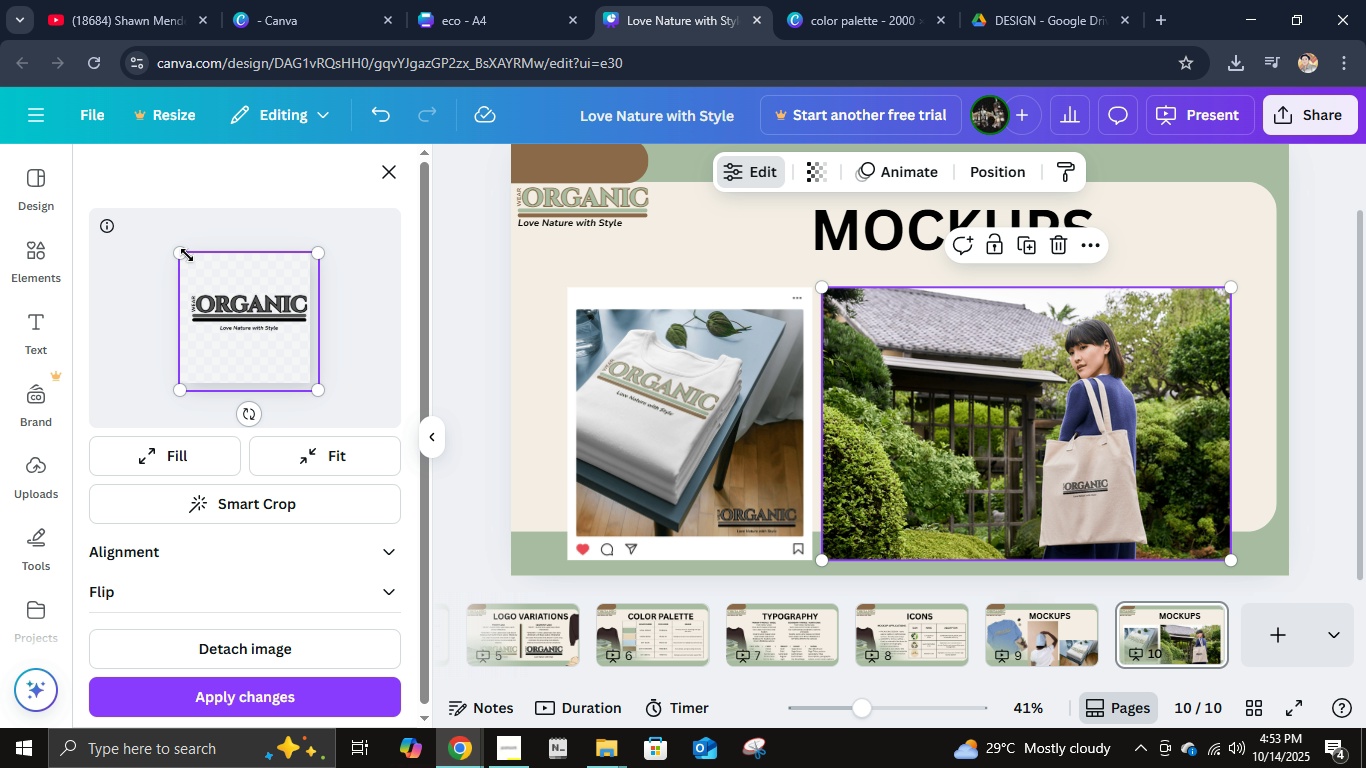 
left_click([185, 254])
 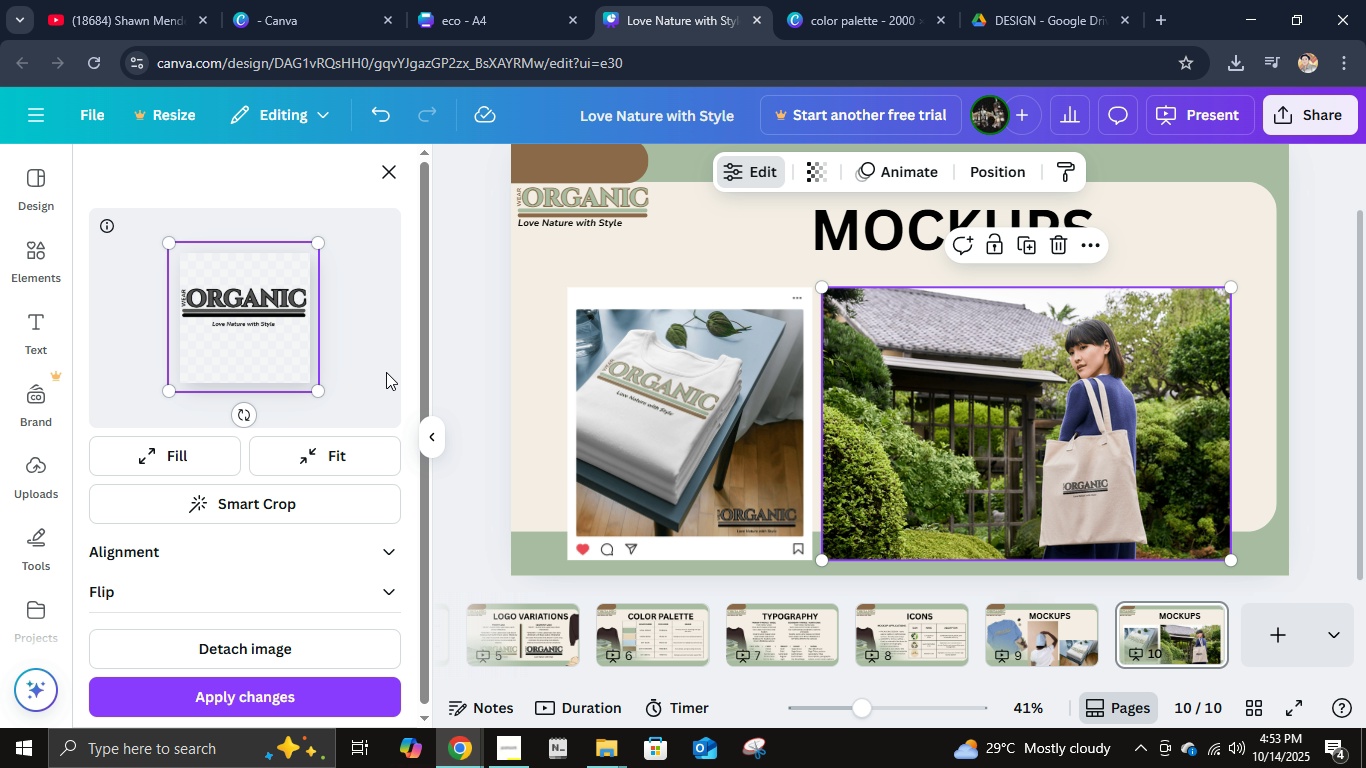 
left_click_drag(start_coordinate=[185, 254], to_coordinate=[174, 244])
 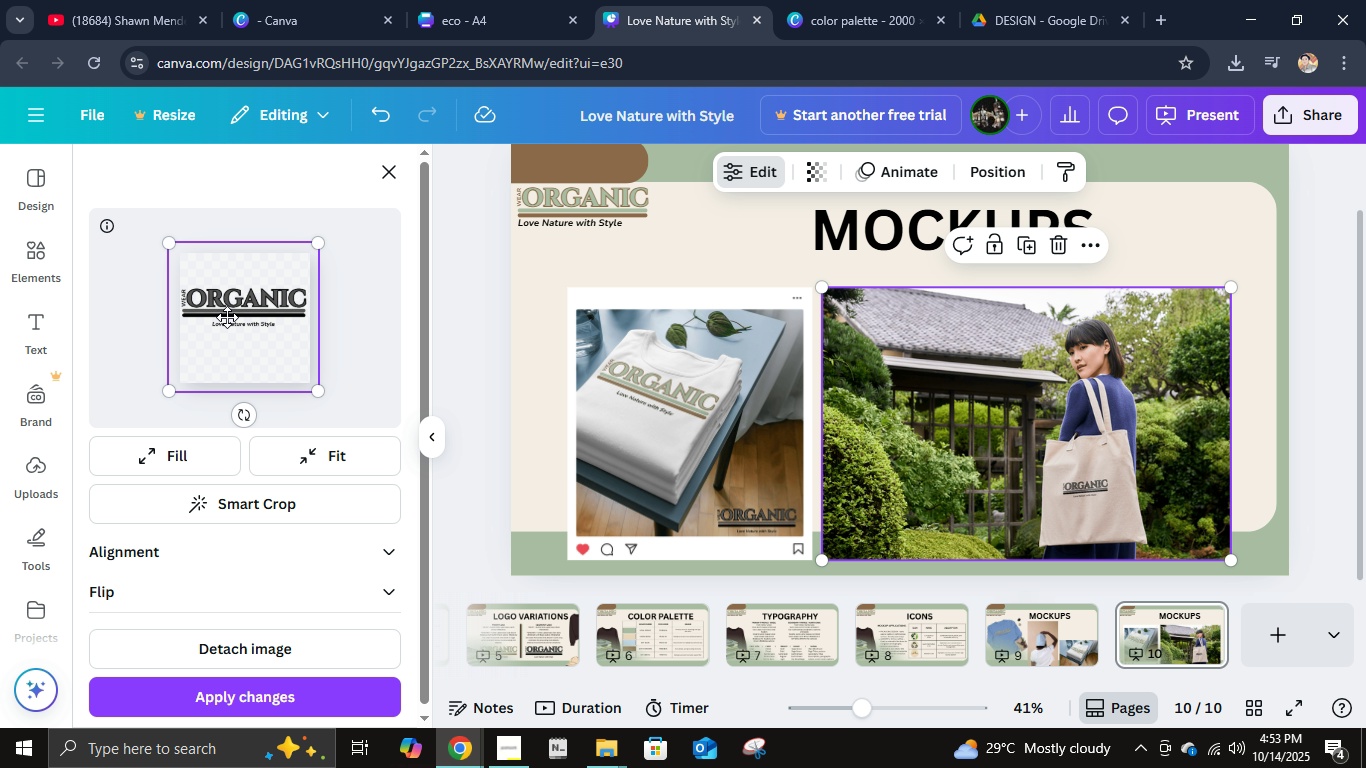 
left_click([313, 702])
 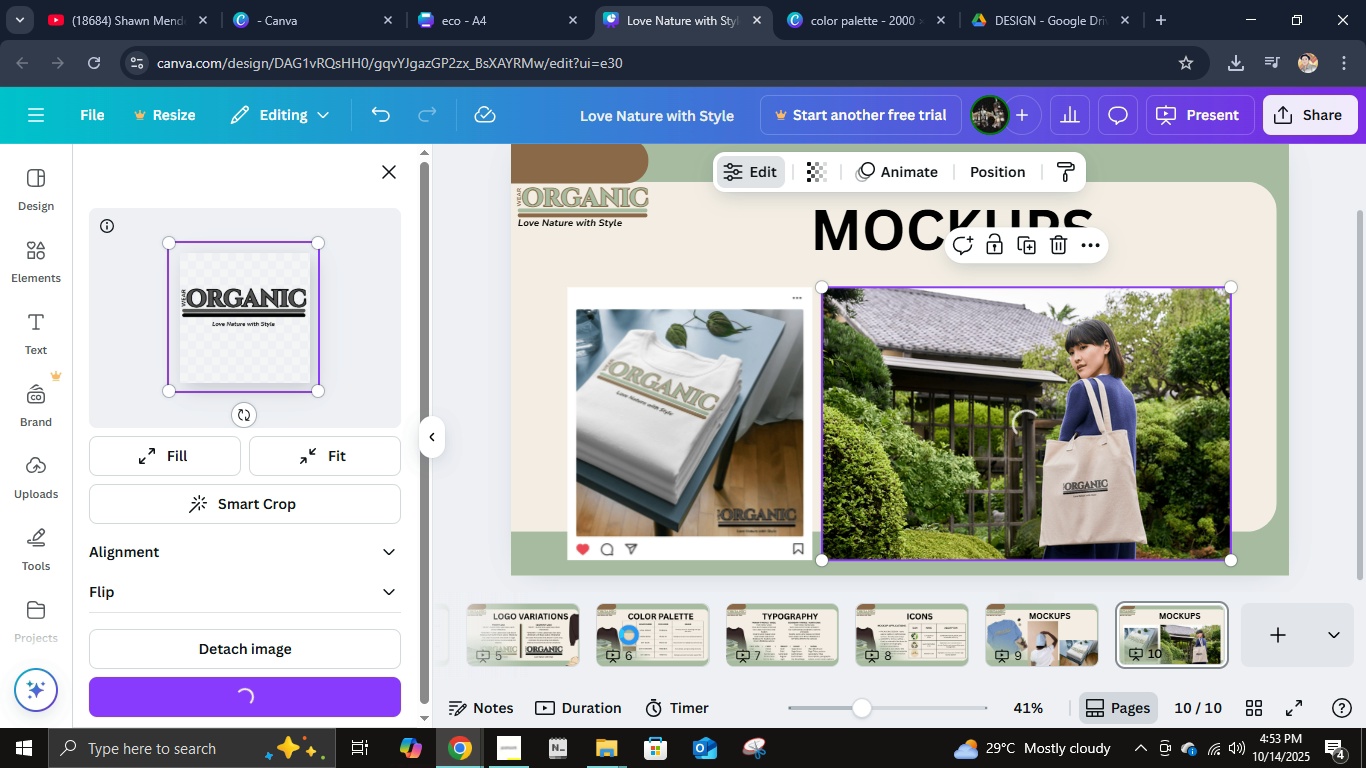 
mouse_move([763, 609])
 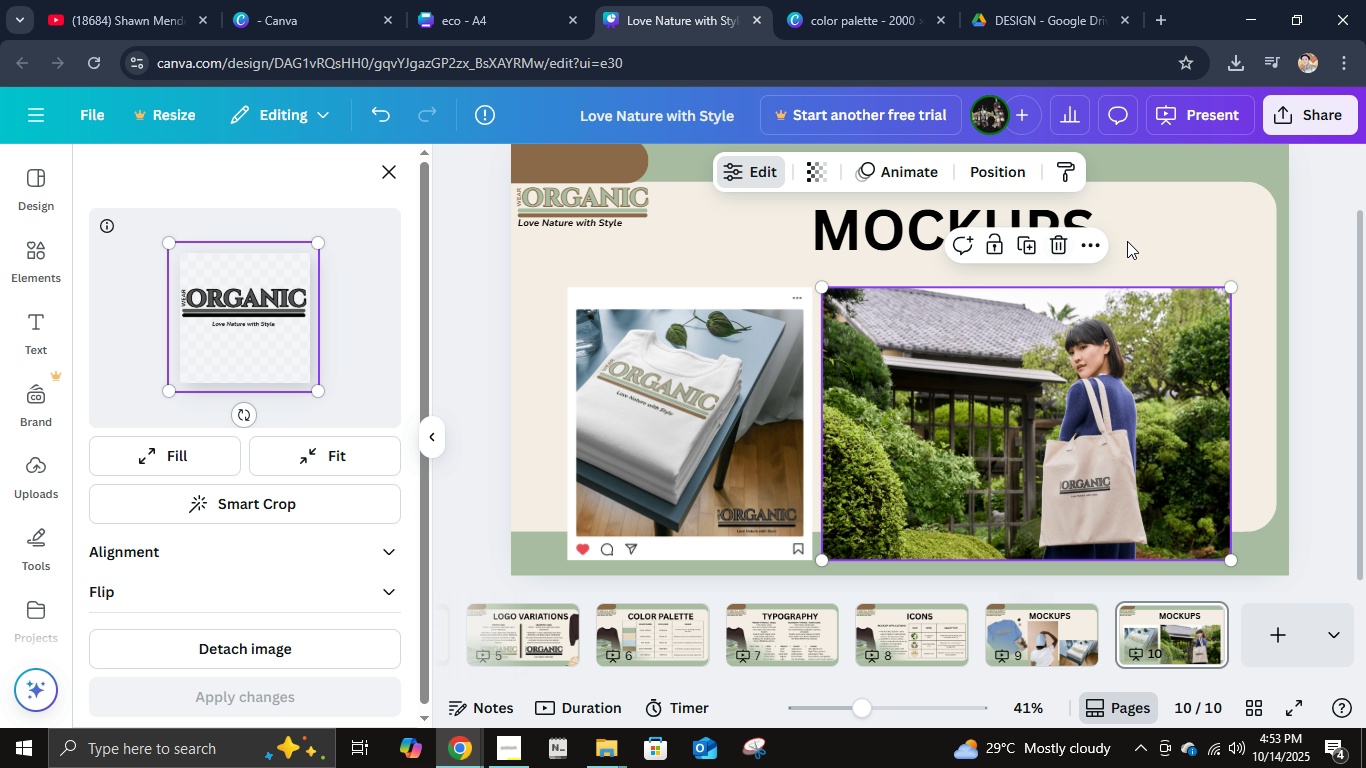 
left_click([1333, 287])
 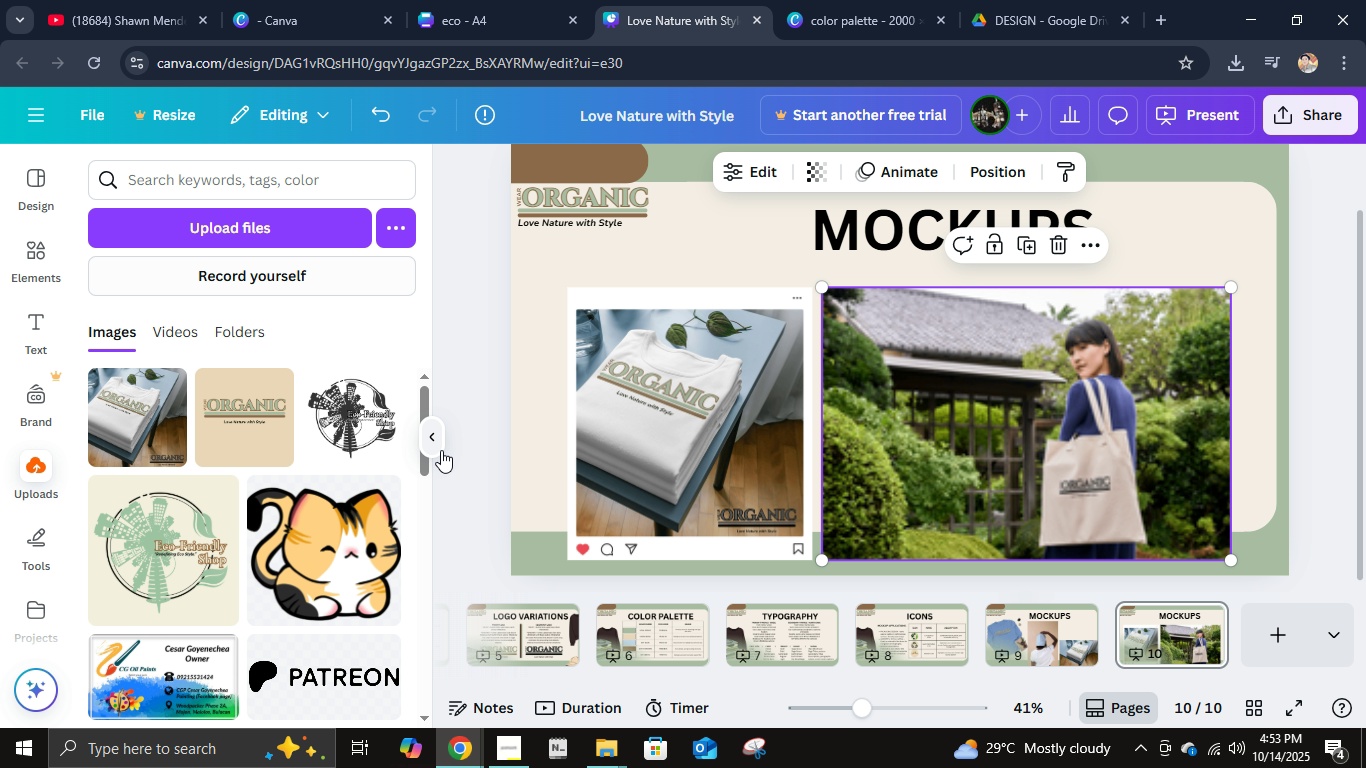 
left_click([430, 434])
 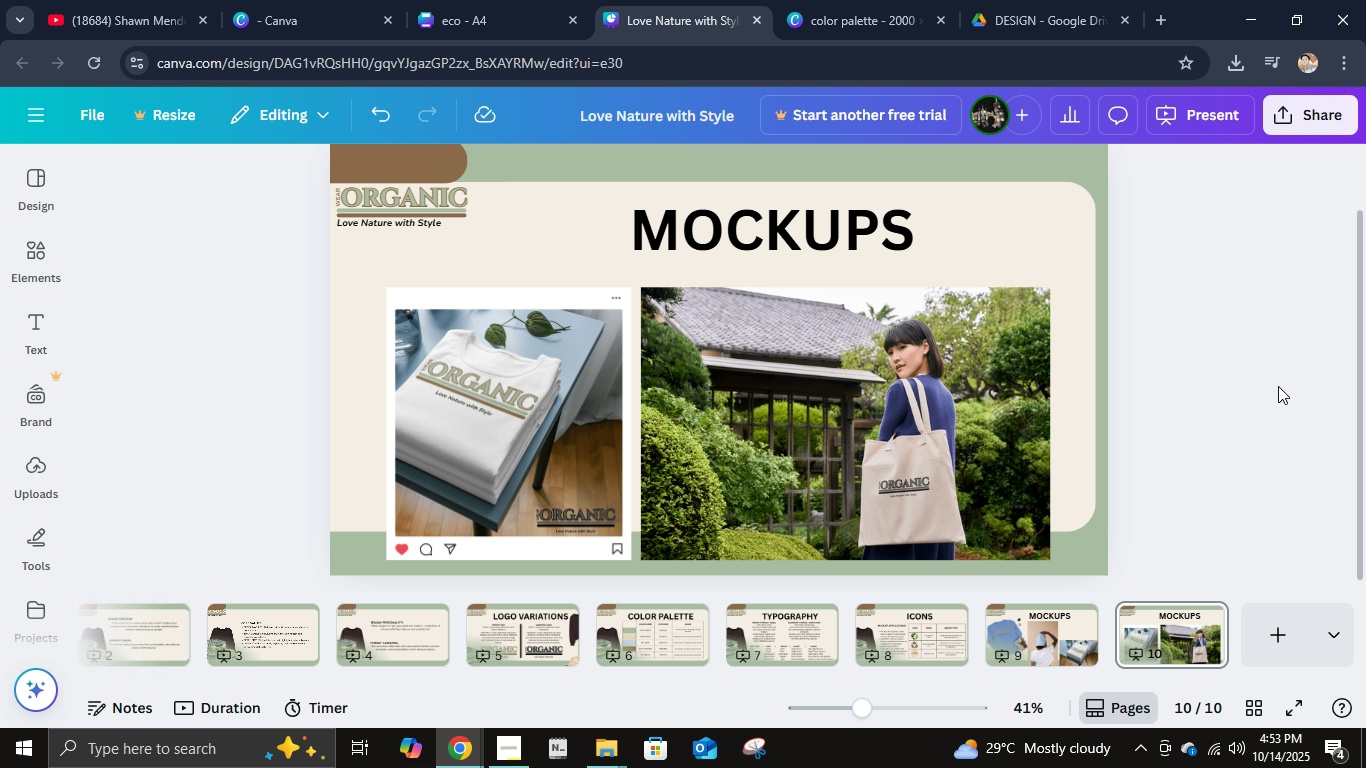 
left_click([1278, 386])
 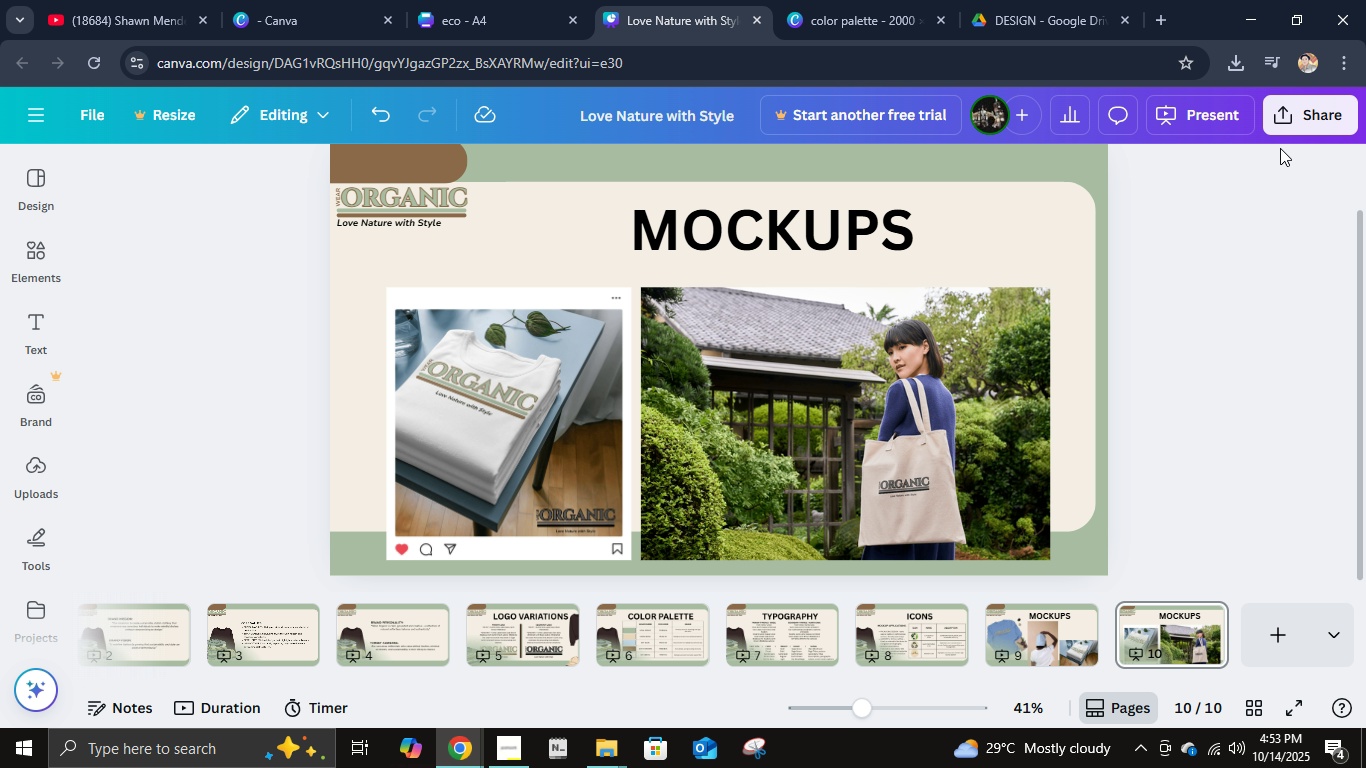 
left_click([1283, 127])
 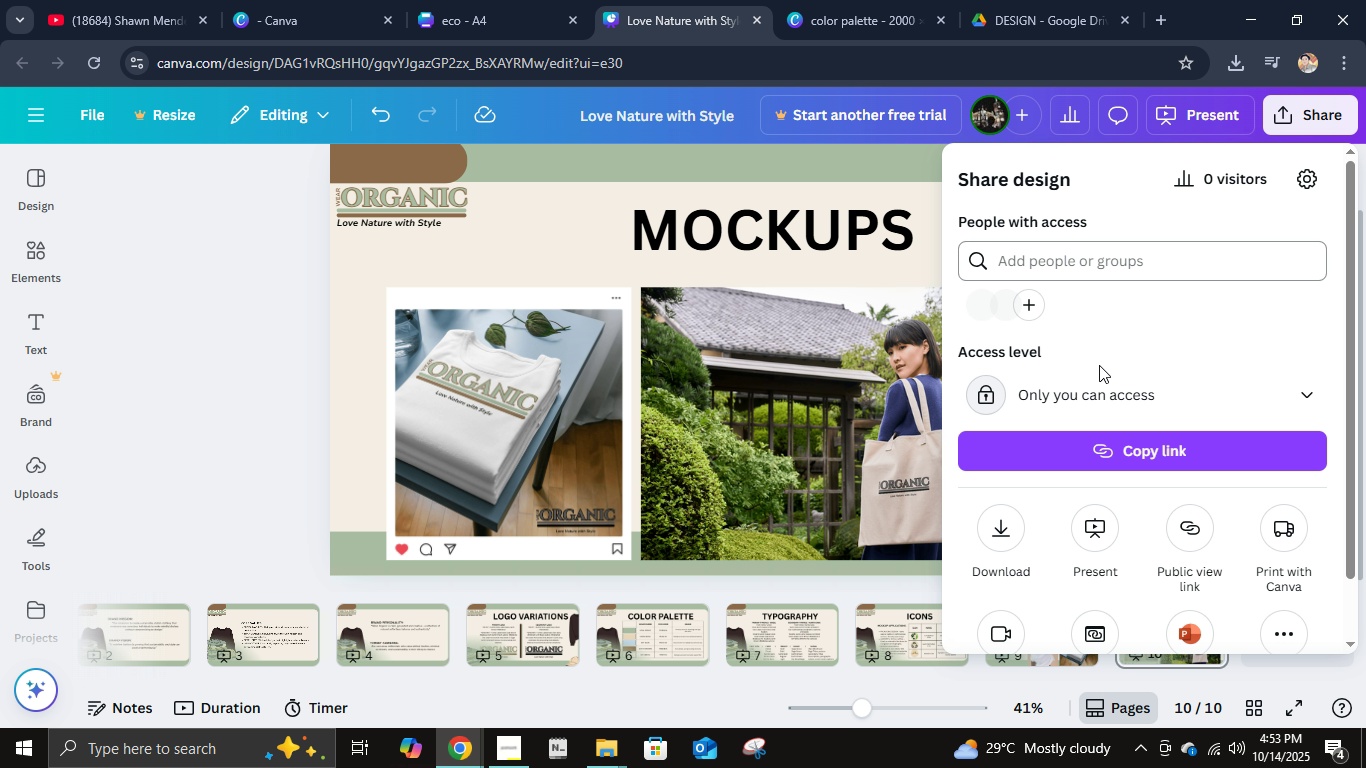 
mouse_move([1100, 423])
 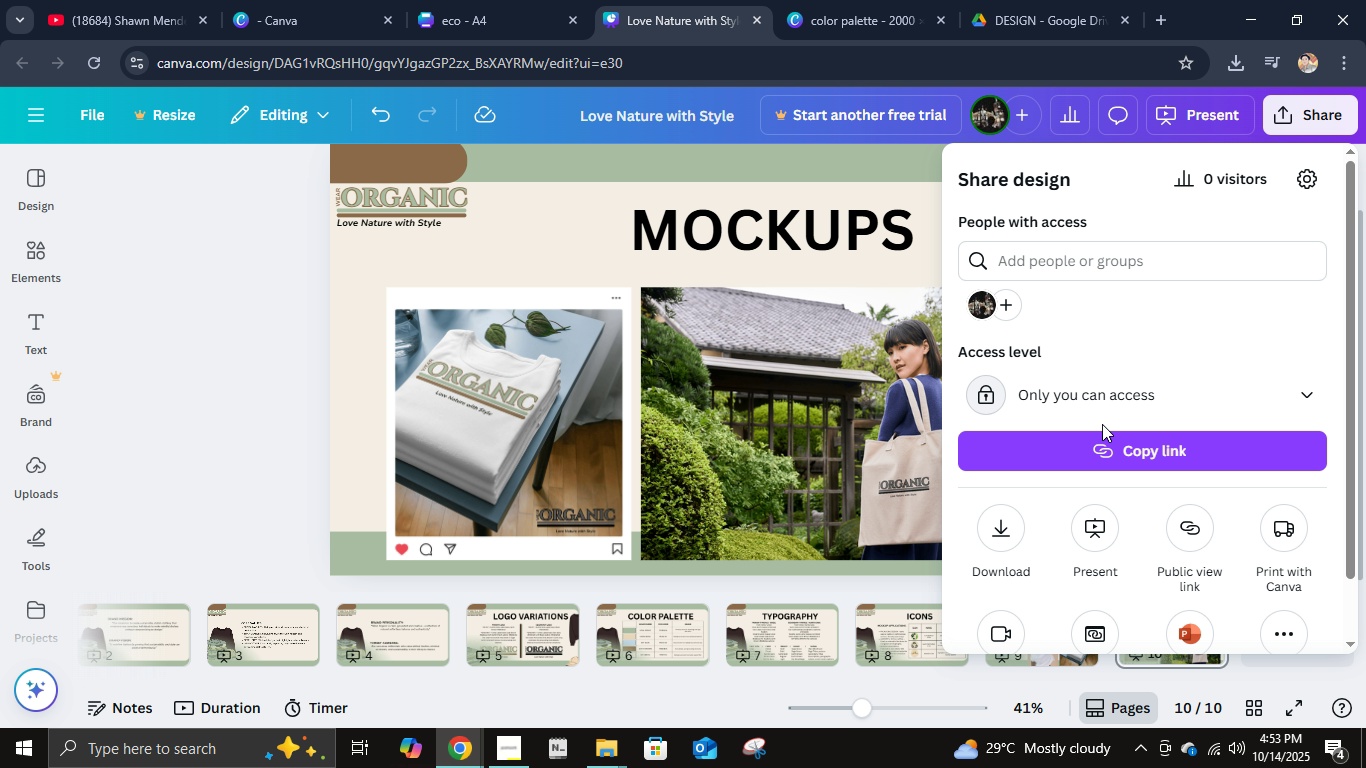 
mouse_move([1079, 426])
 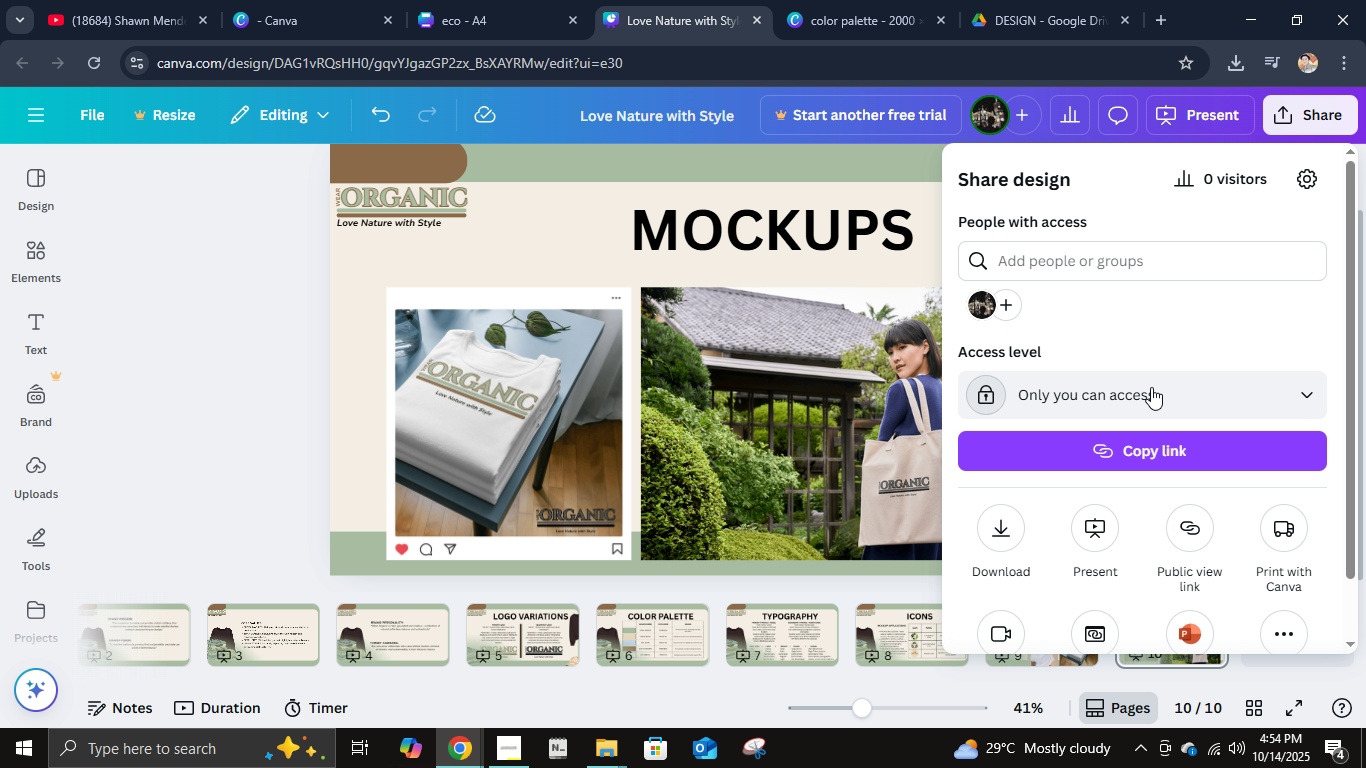 
left_click([1142, 392])
 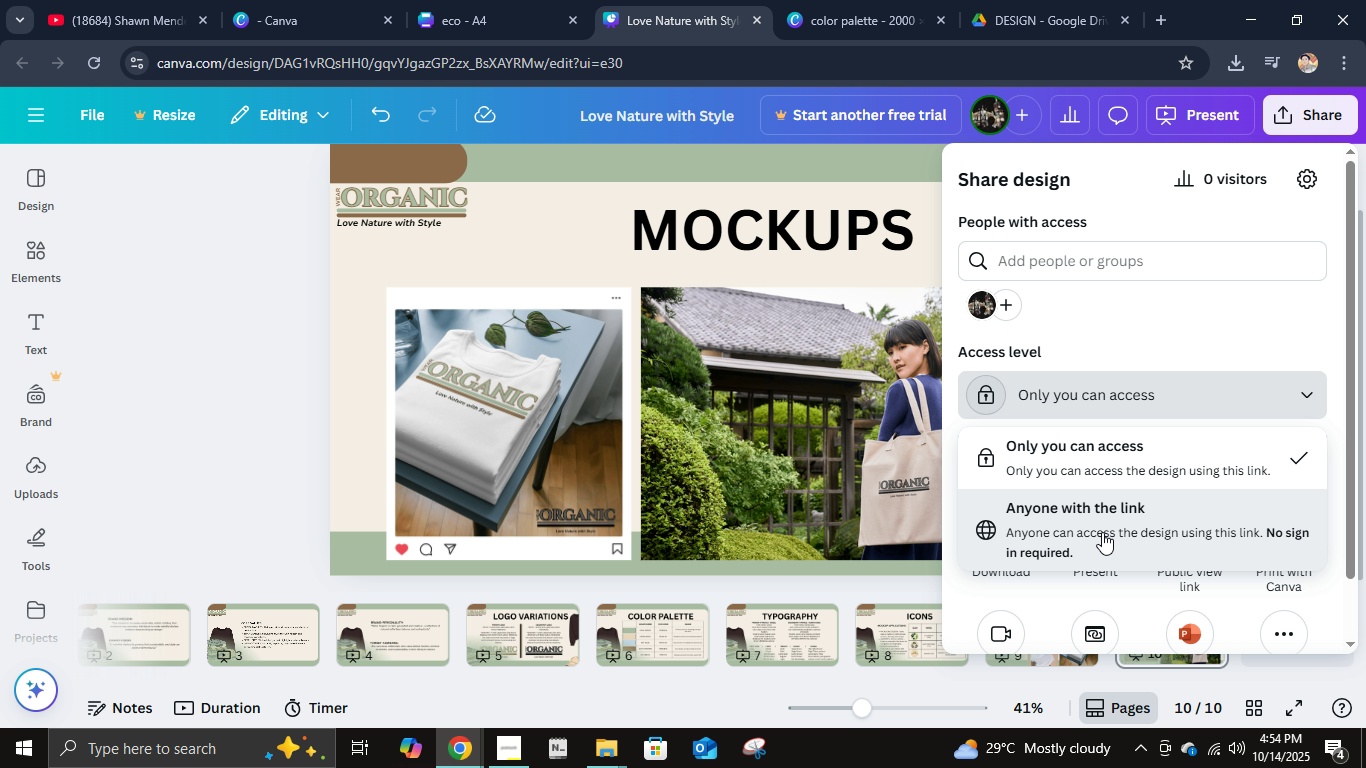 
left_click([1102, 532])
 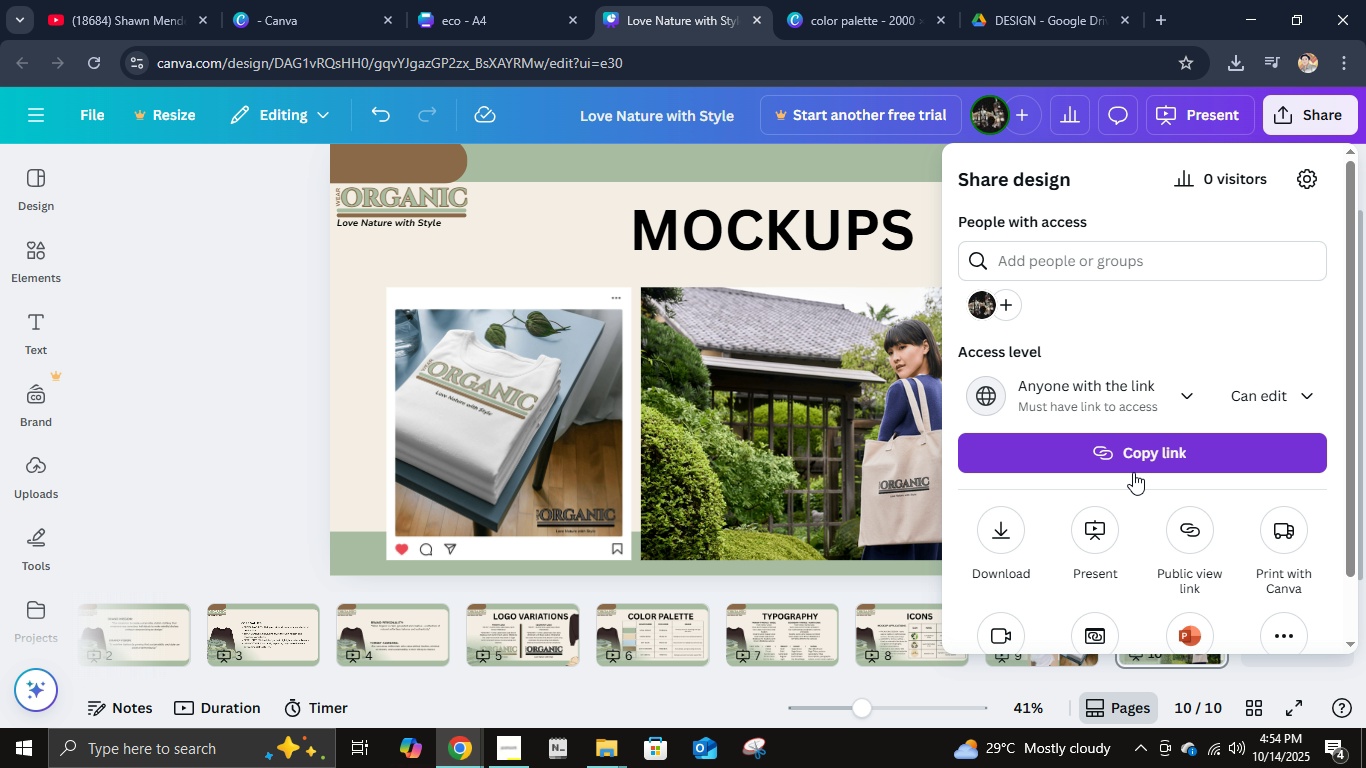 
left_click([1133, 465])
 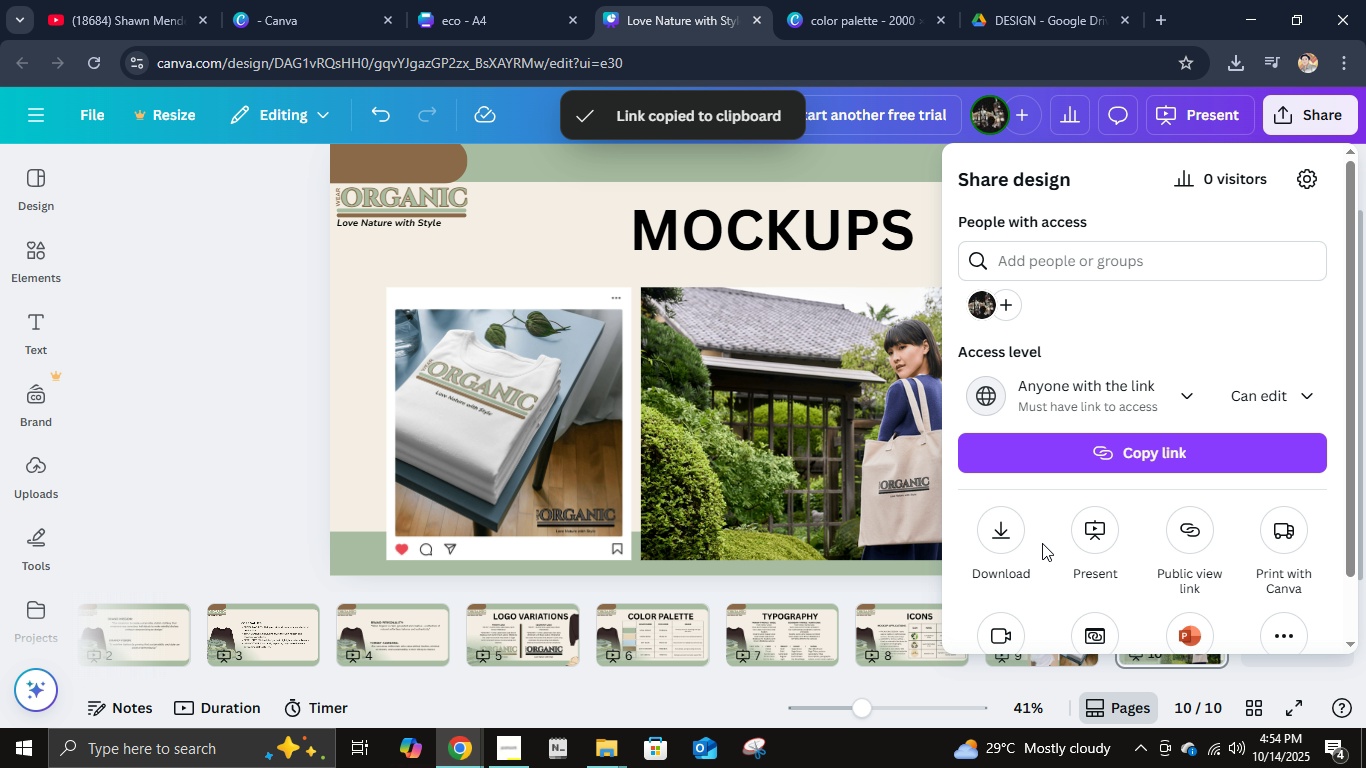 
wait(5.29)
 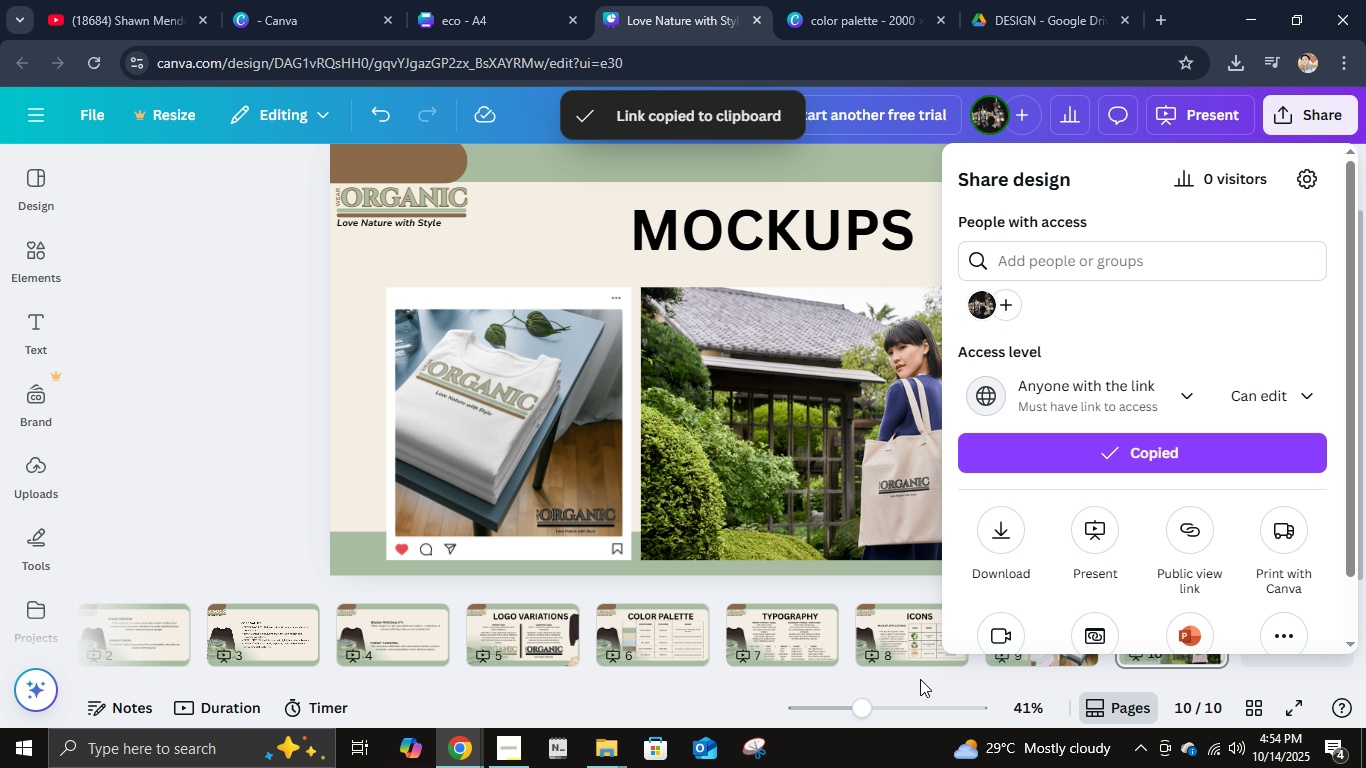 
left_click([1004, 547])
 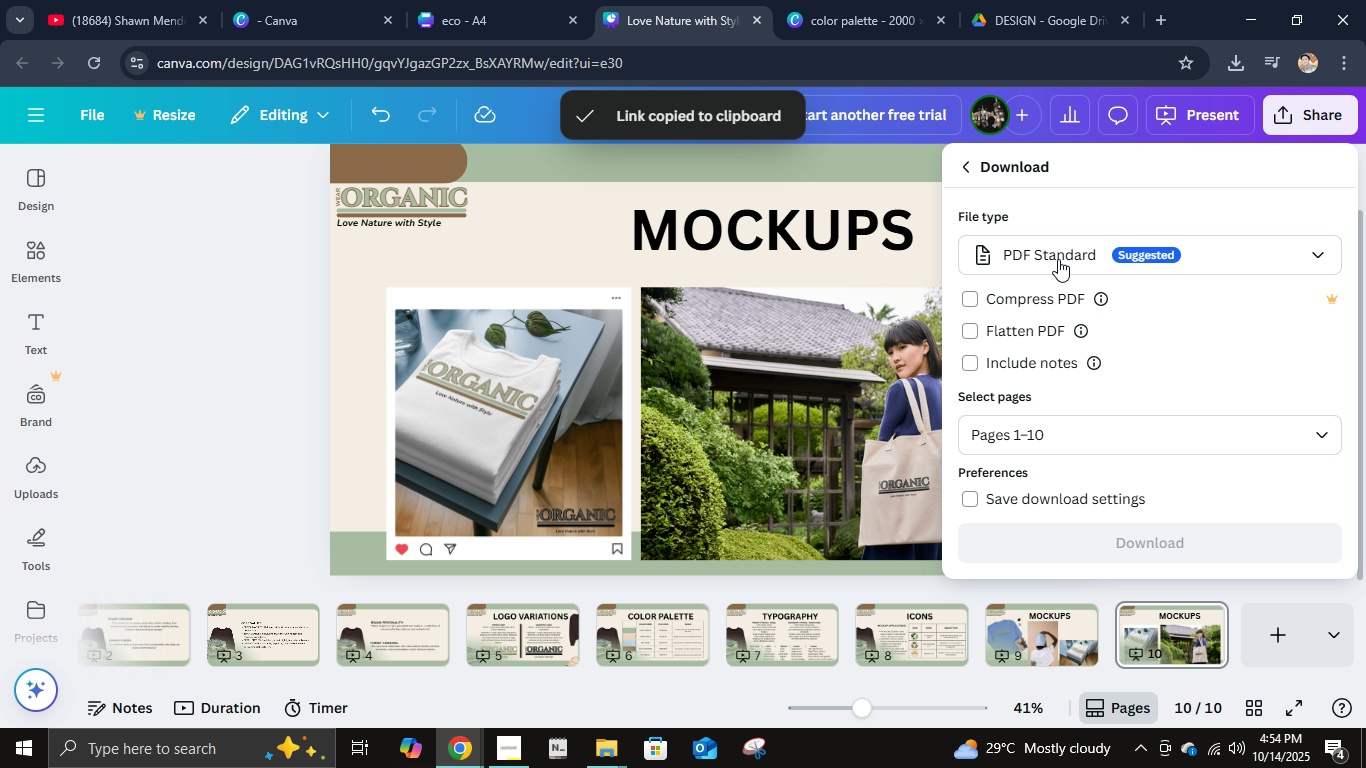 
left_click([1059, 251])
 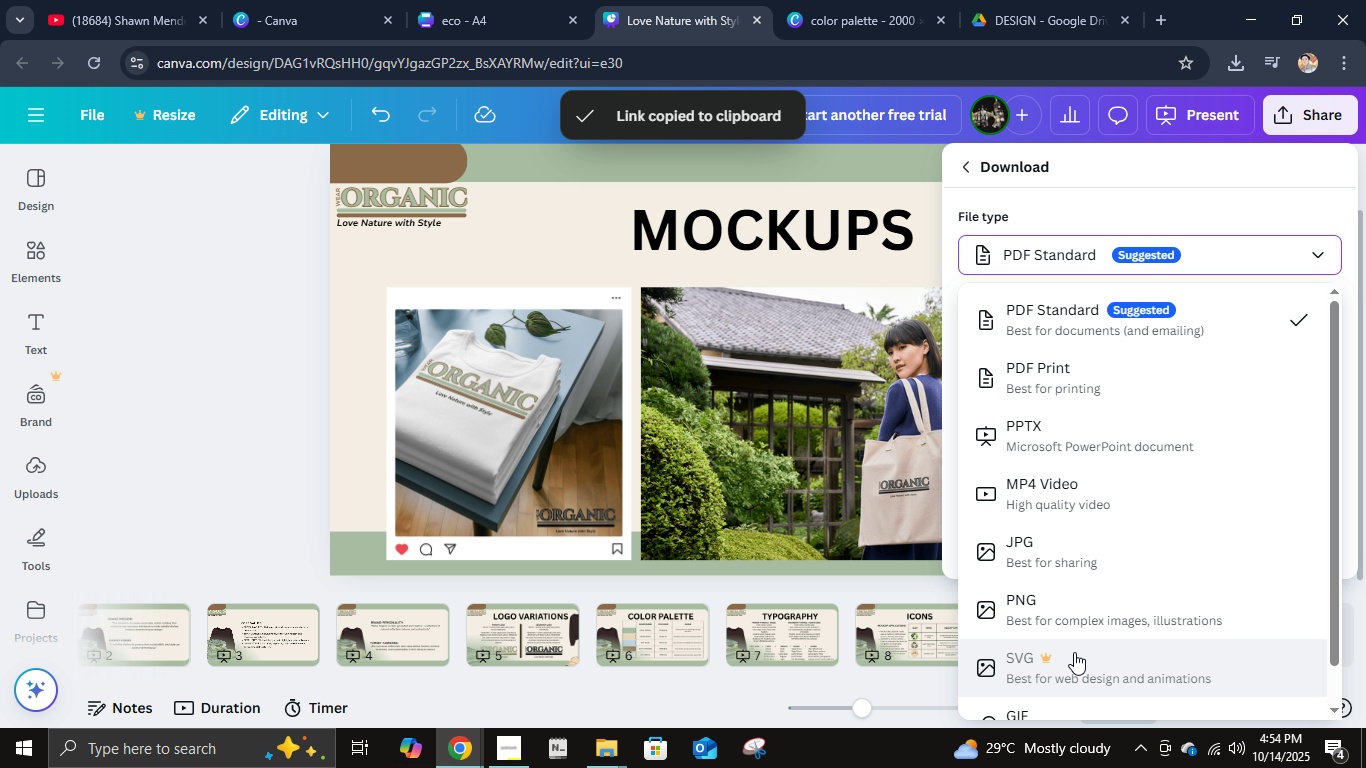 
scroll: coordinate [1074, 646], scroll_direction: down, amount: 2.0
 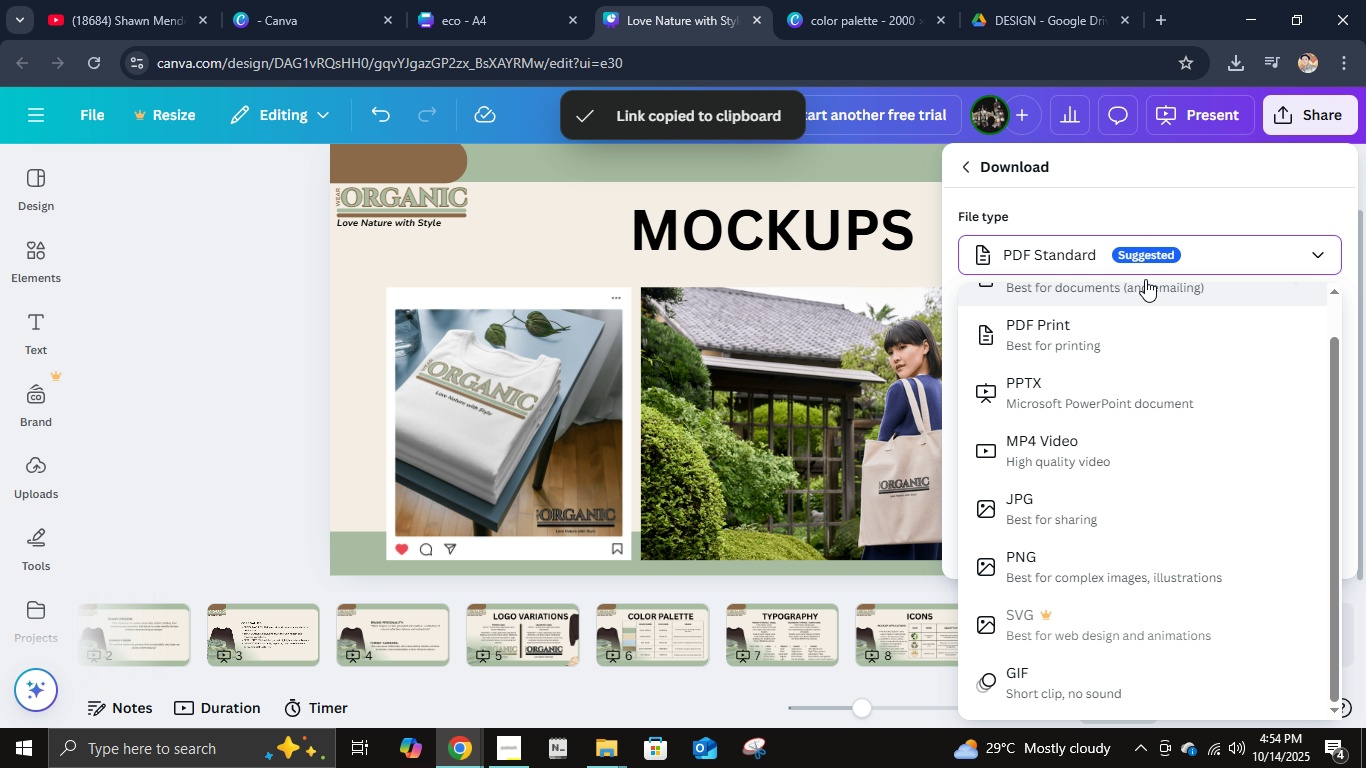 
left_click([1145, 253])
 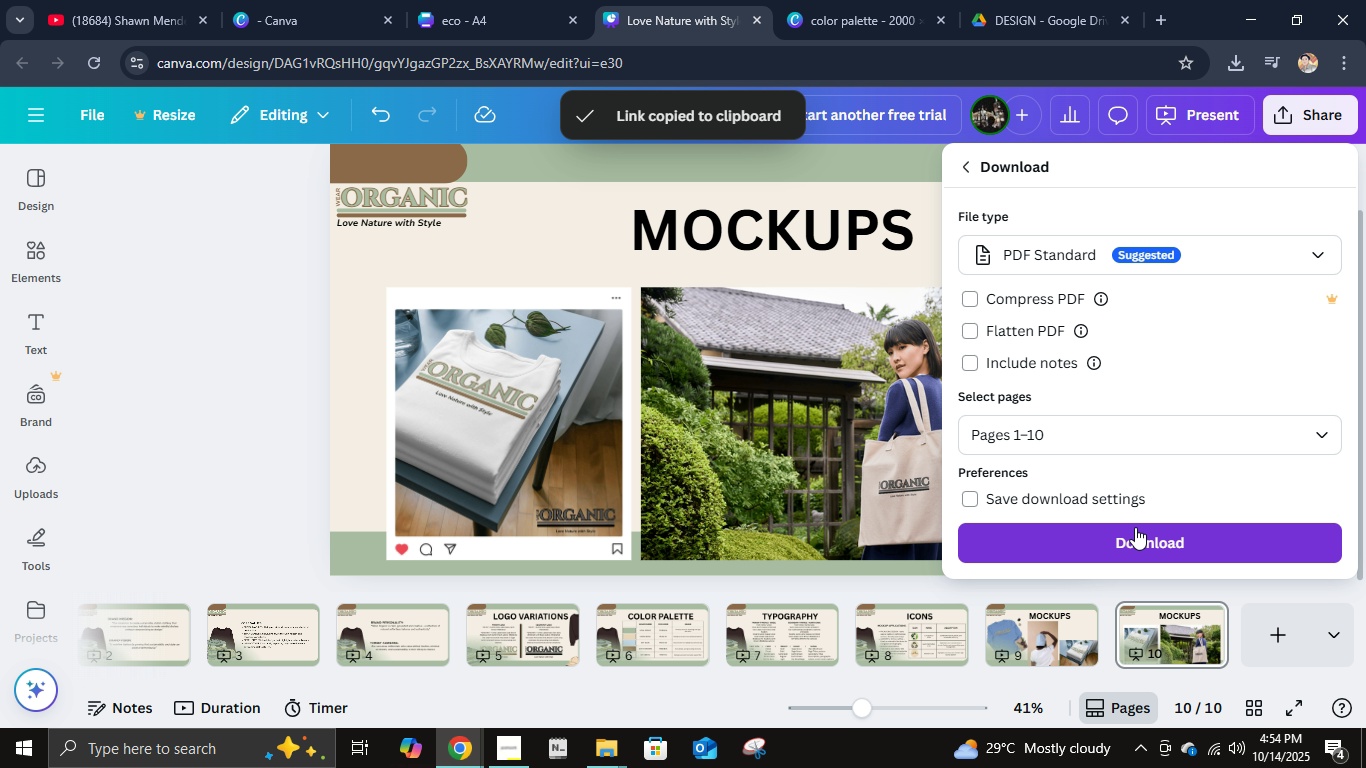 
left_click([1135, 527])
 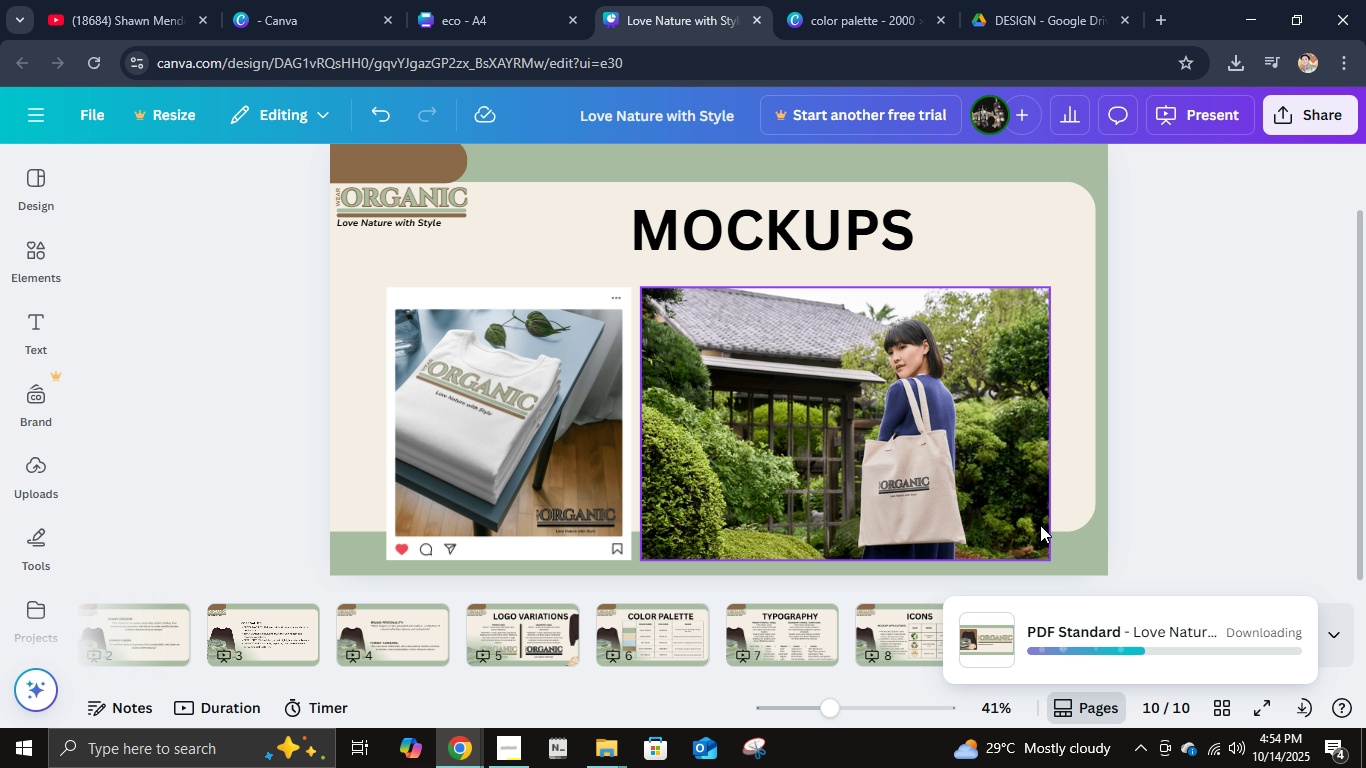 
wait(9.47)
 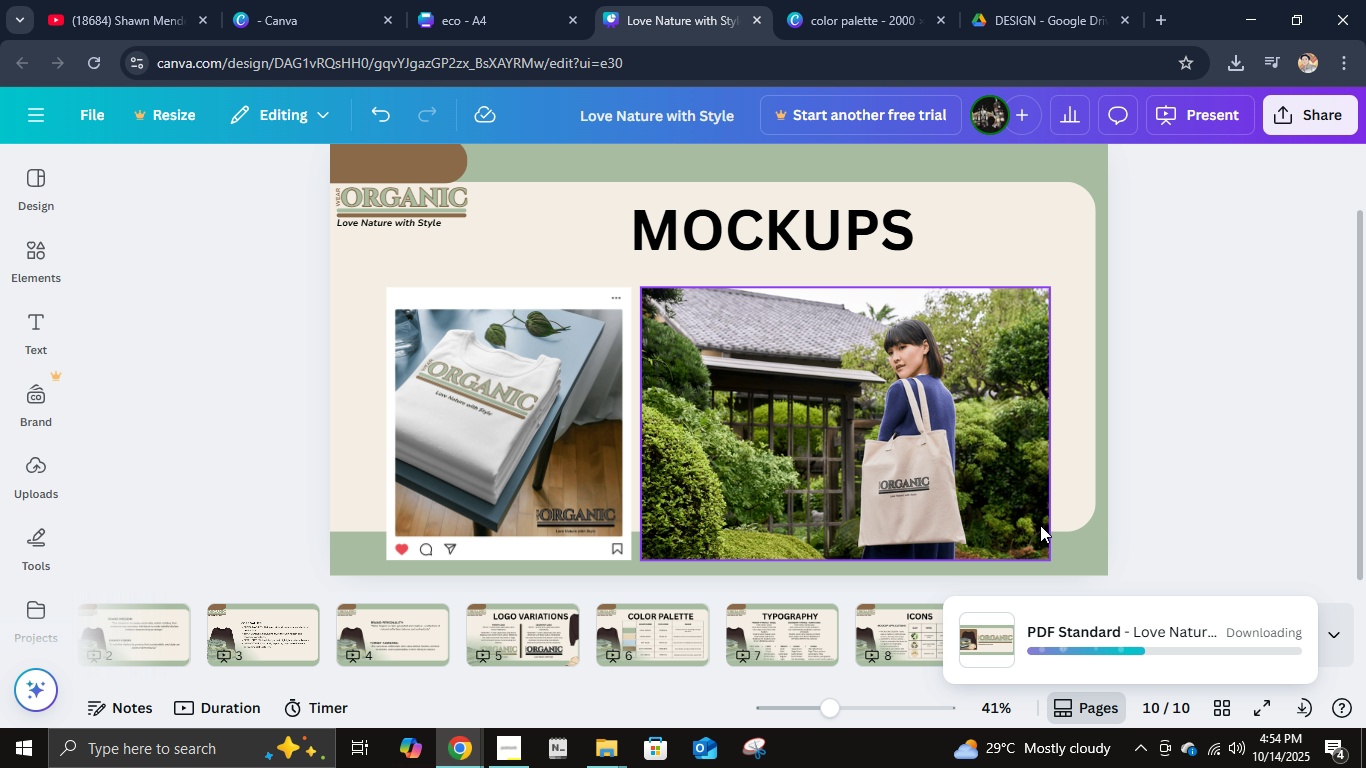 
left_click([609, 747])
 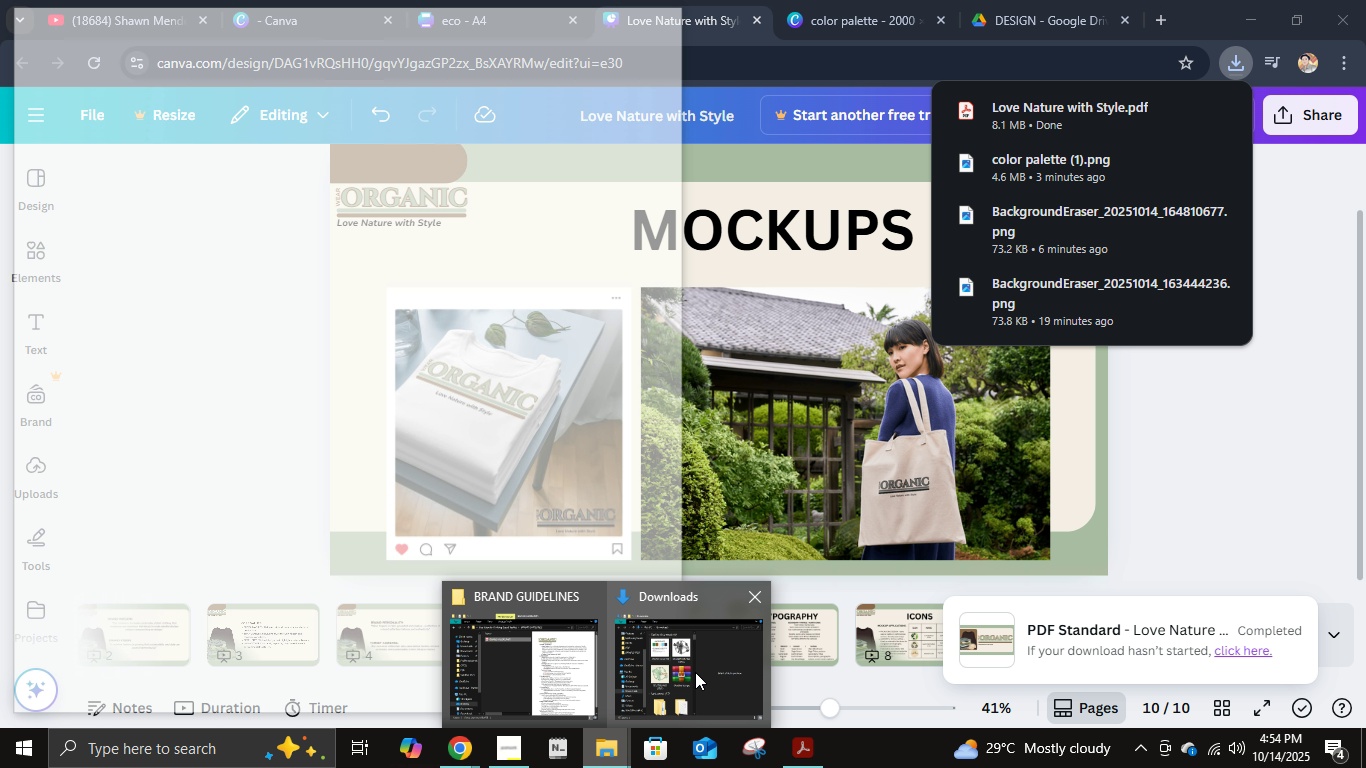 
left_click([695, 672])
 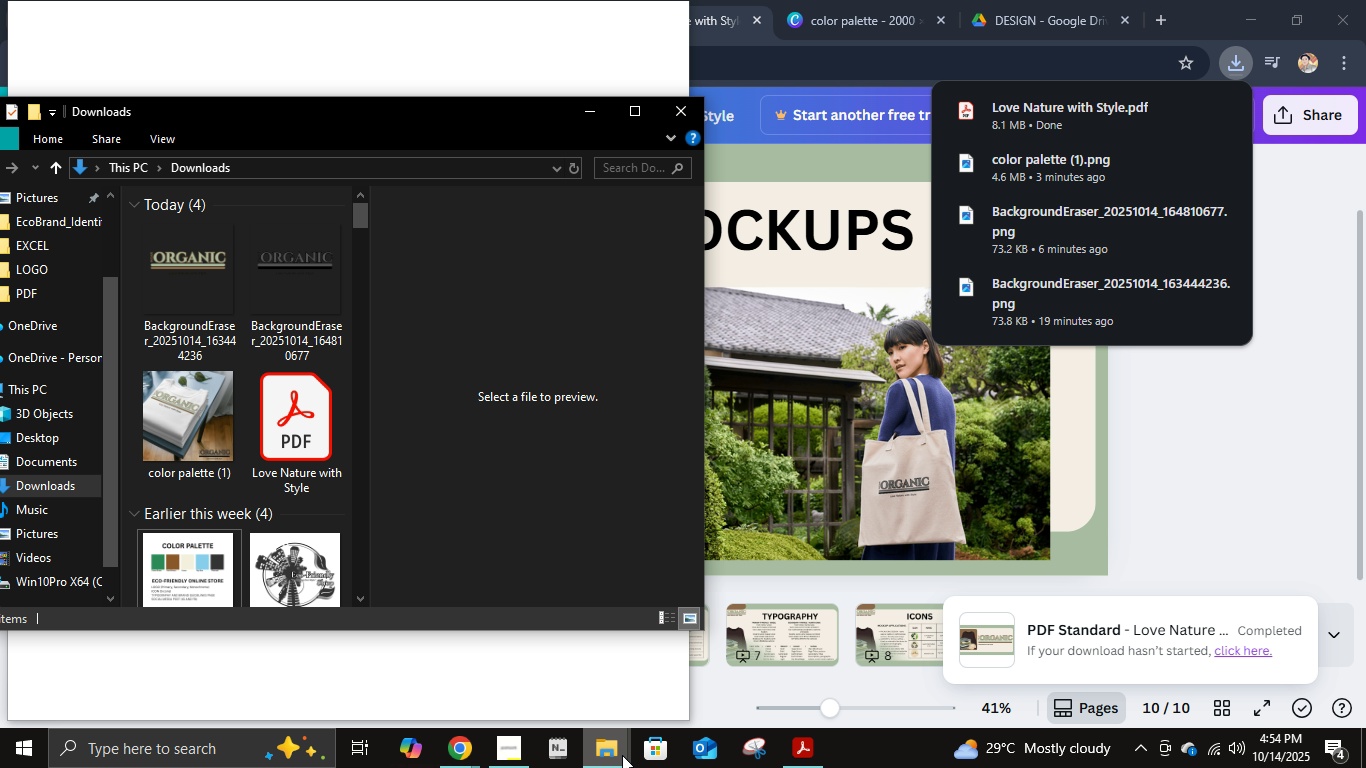 
left_click([622, 755])
 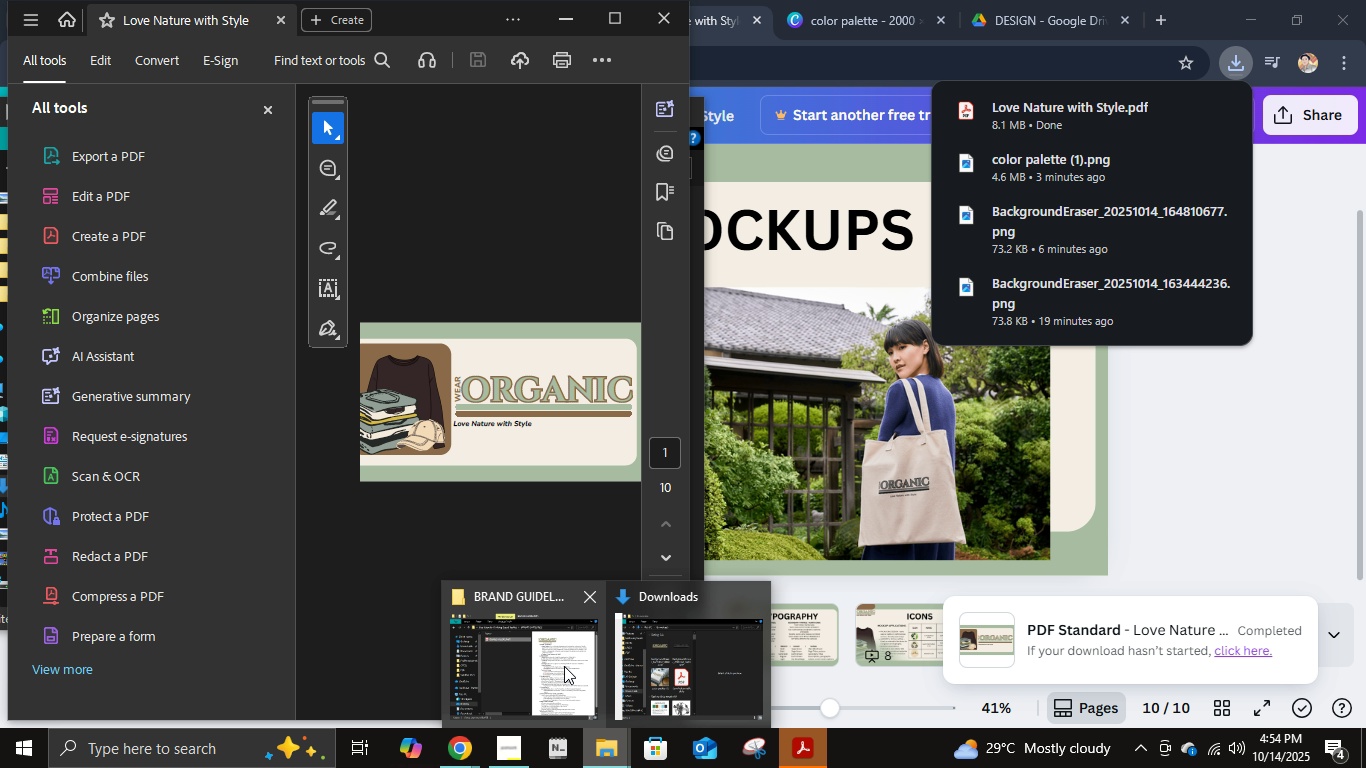 
left_click([564, 666])
 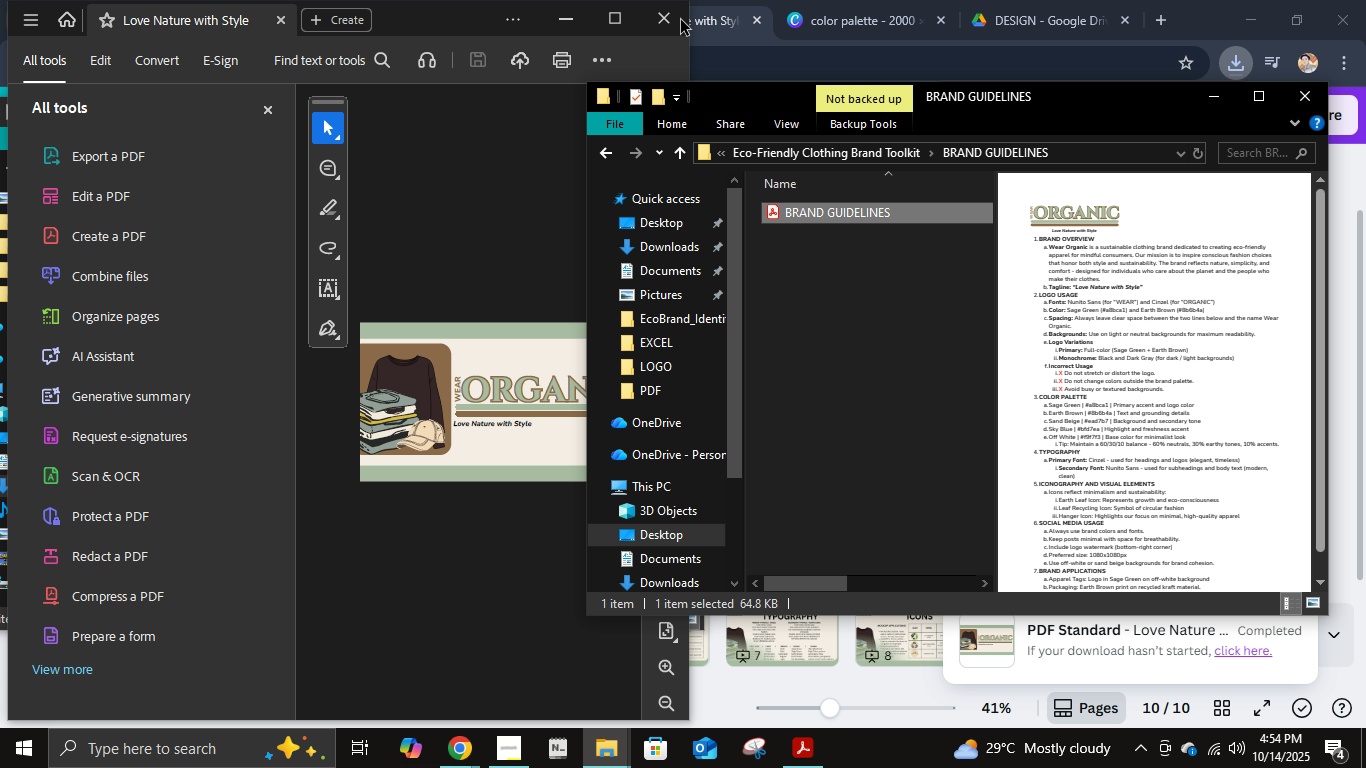 
left_click([676, 13])
 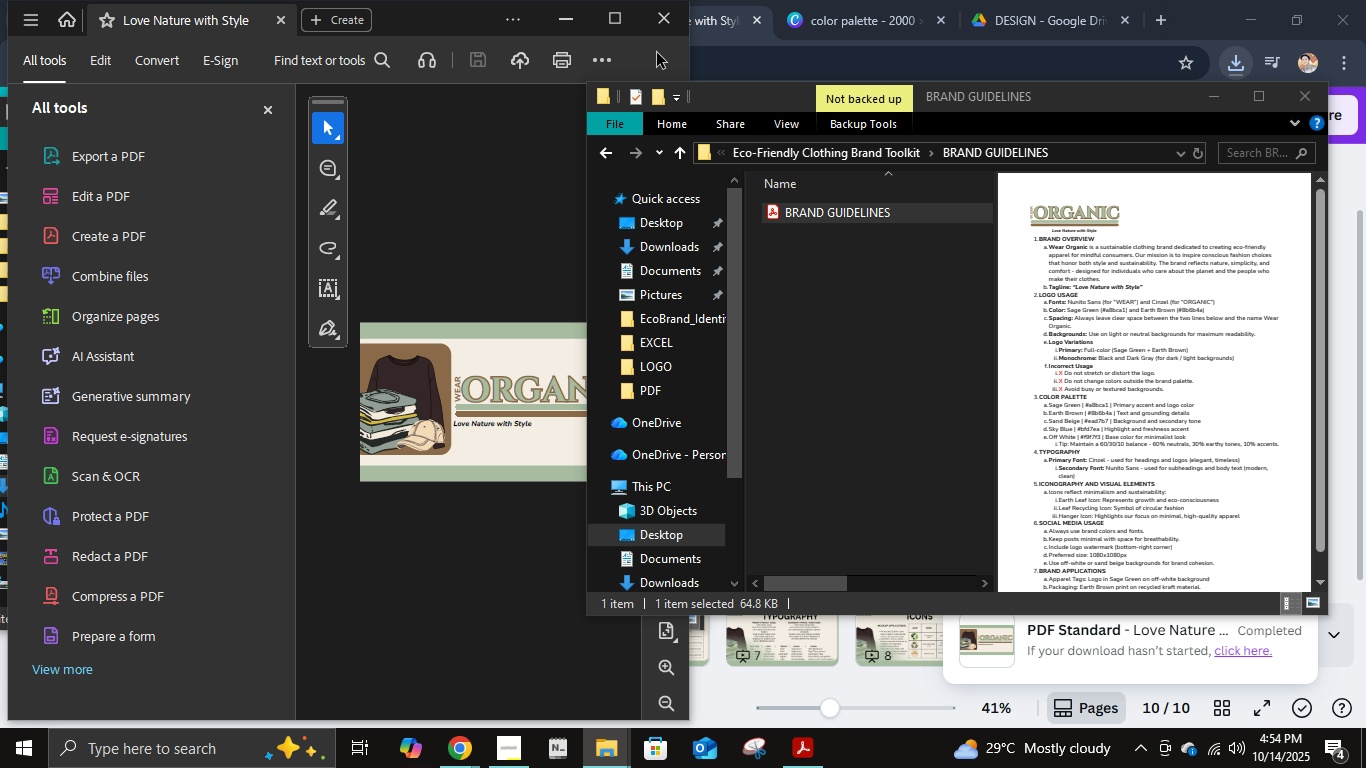 
left_click([657, 22])
 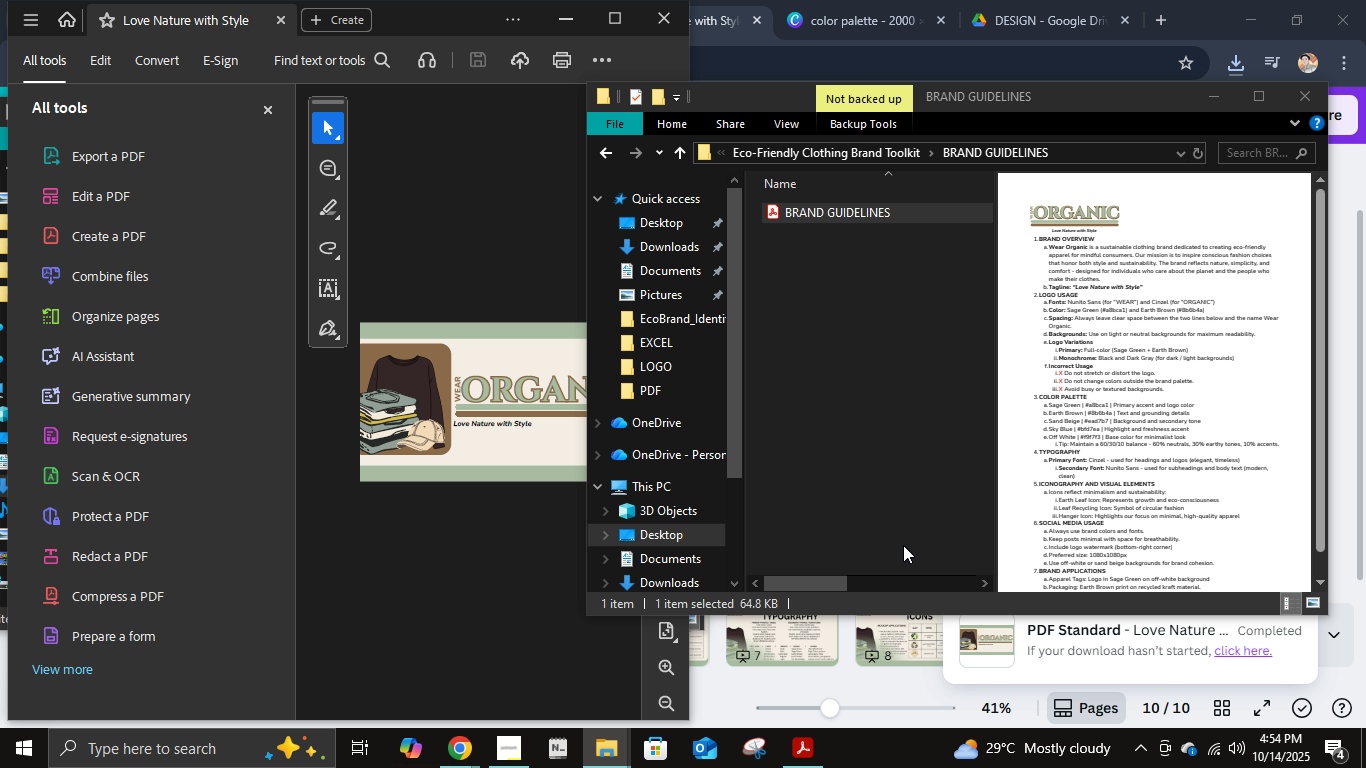 
left_click([858, 416])
 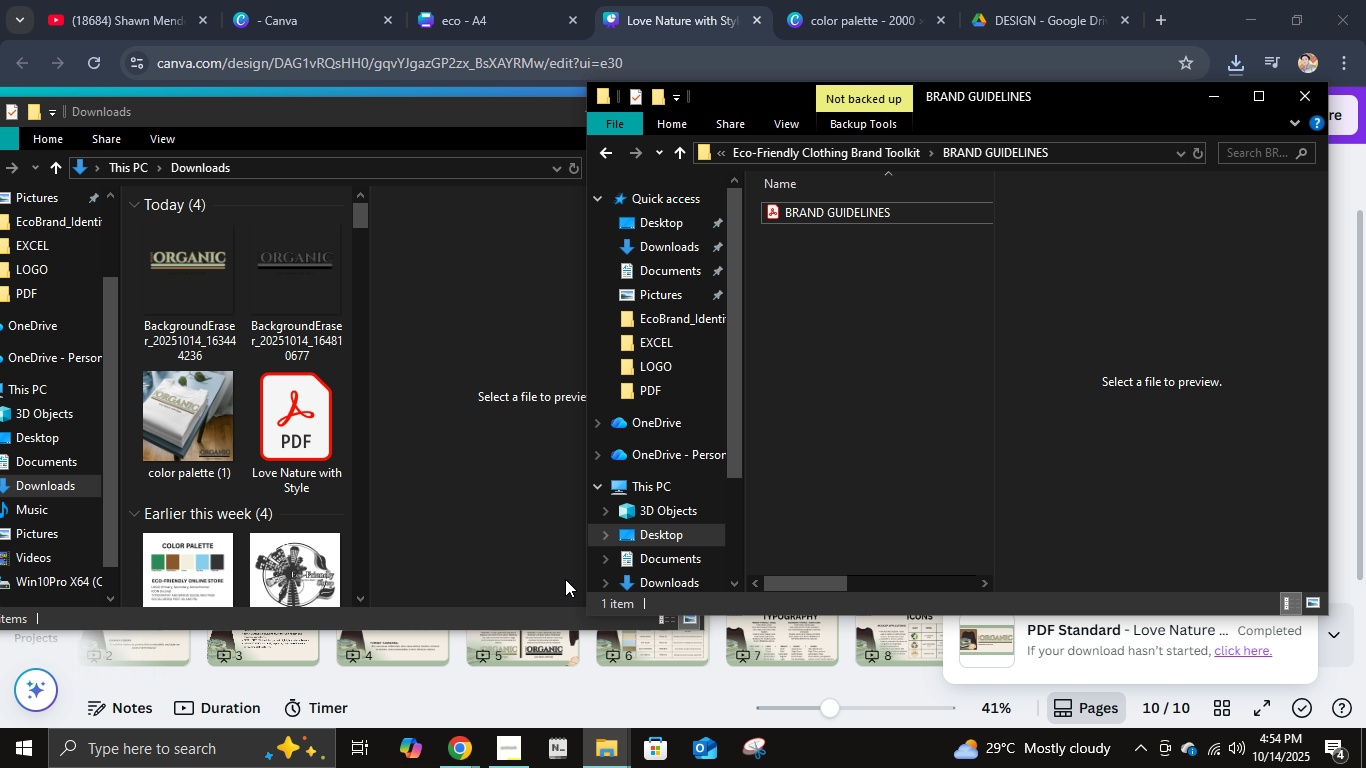 
left_click([423, 405])
 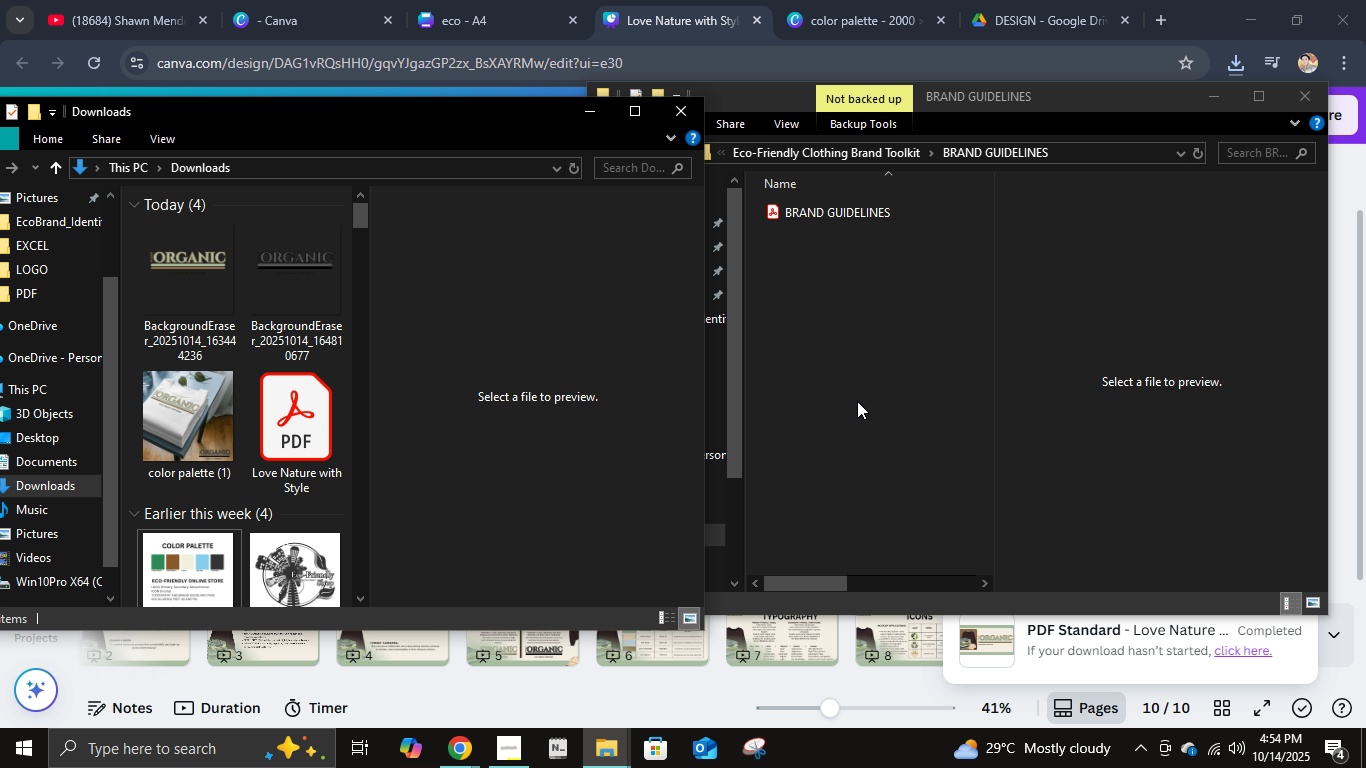 
left_click([857, 401])
 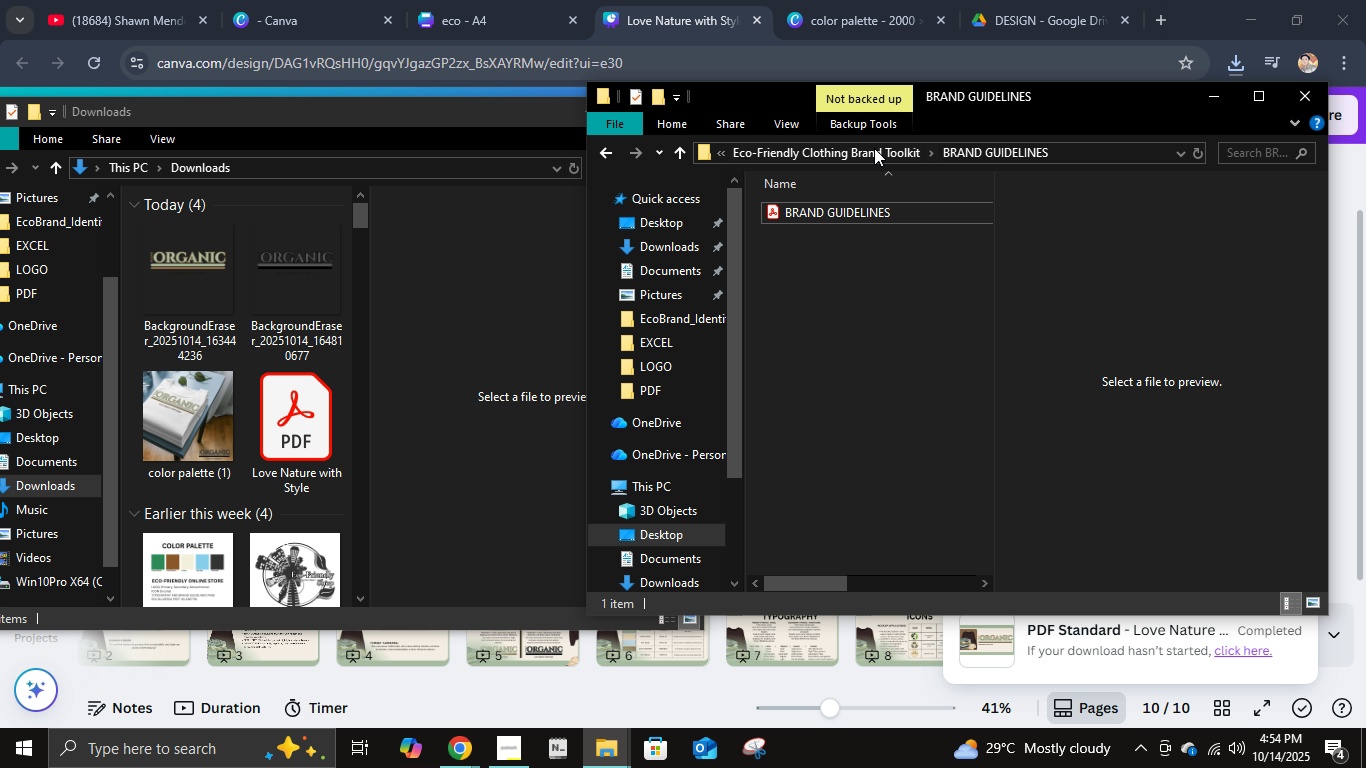 
left_click([873, 149])
 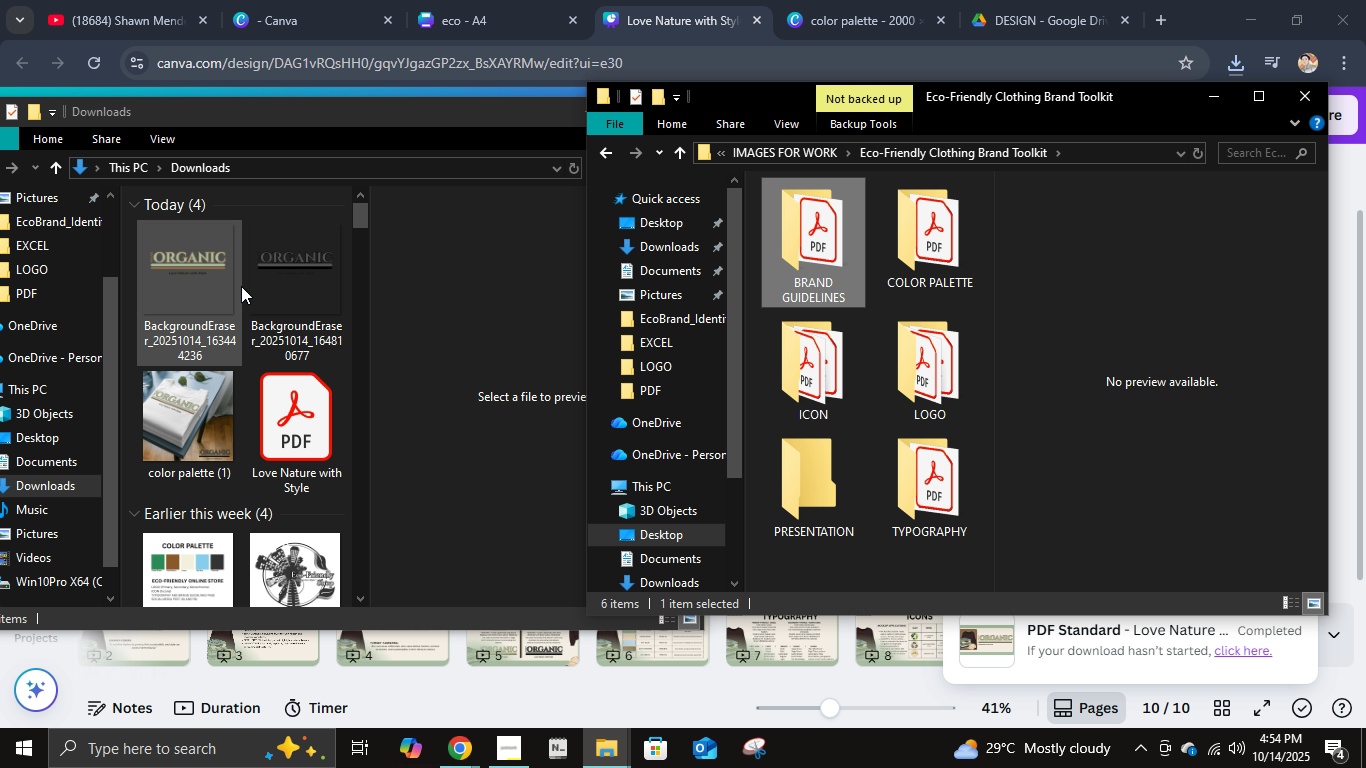 
scroll: coordinate [237, 313], scroll_direction: up, amount: 3.0
 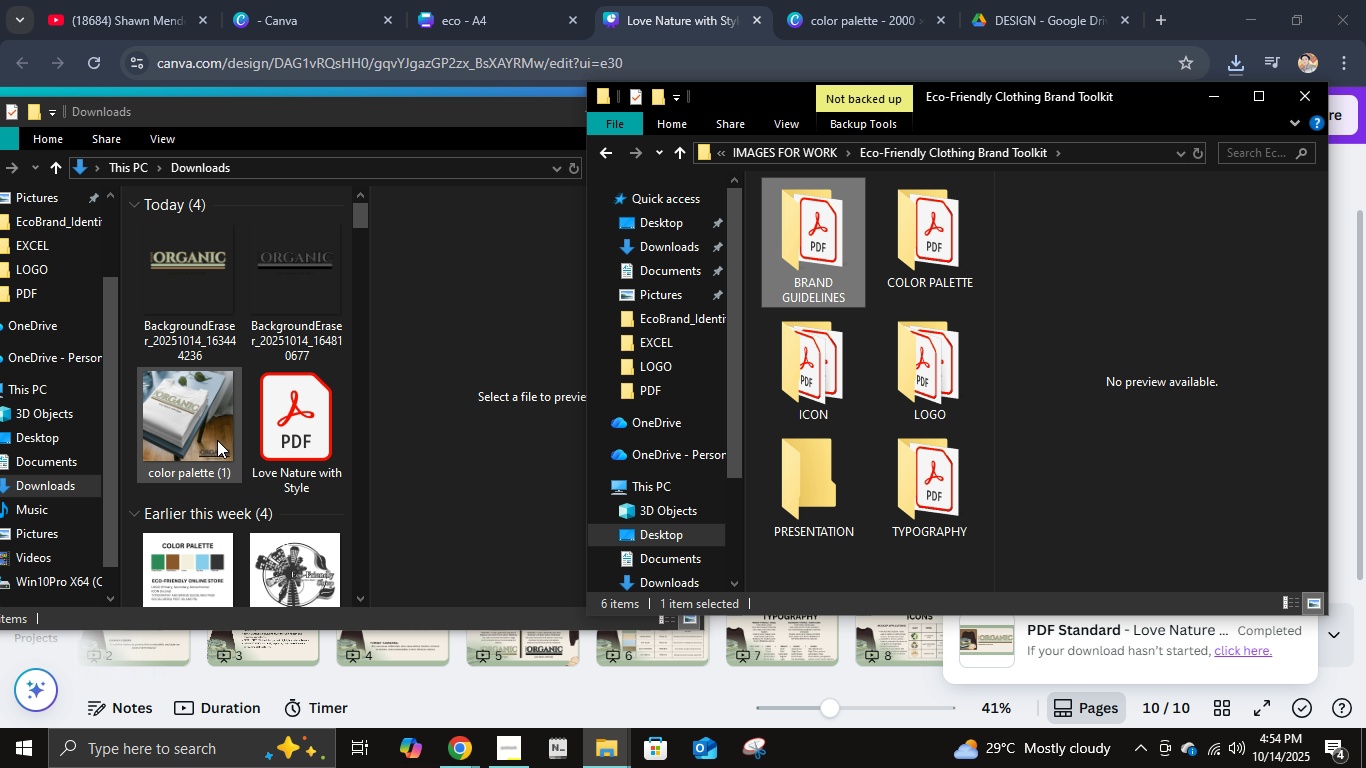 
left_click([217, 440])
 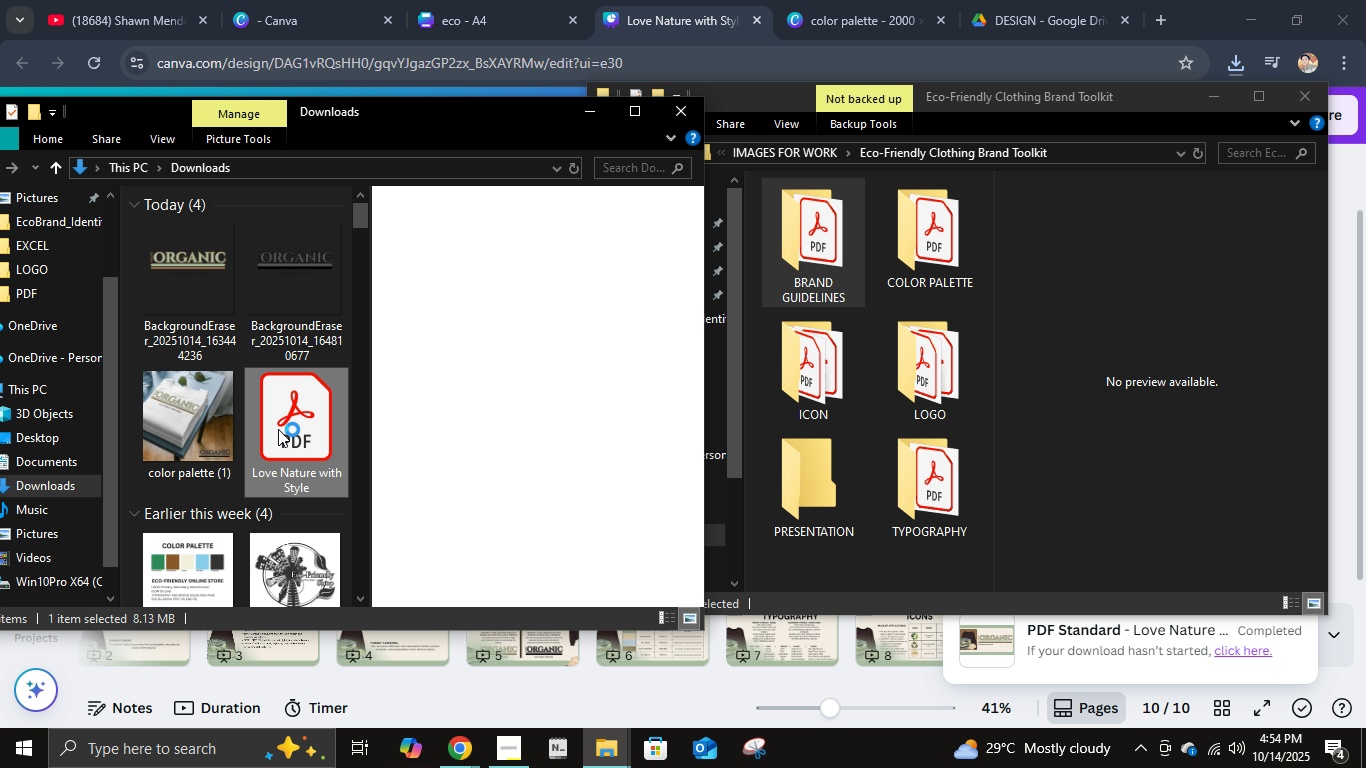 
left_click([278, 429])
 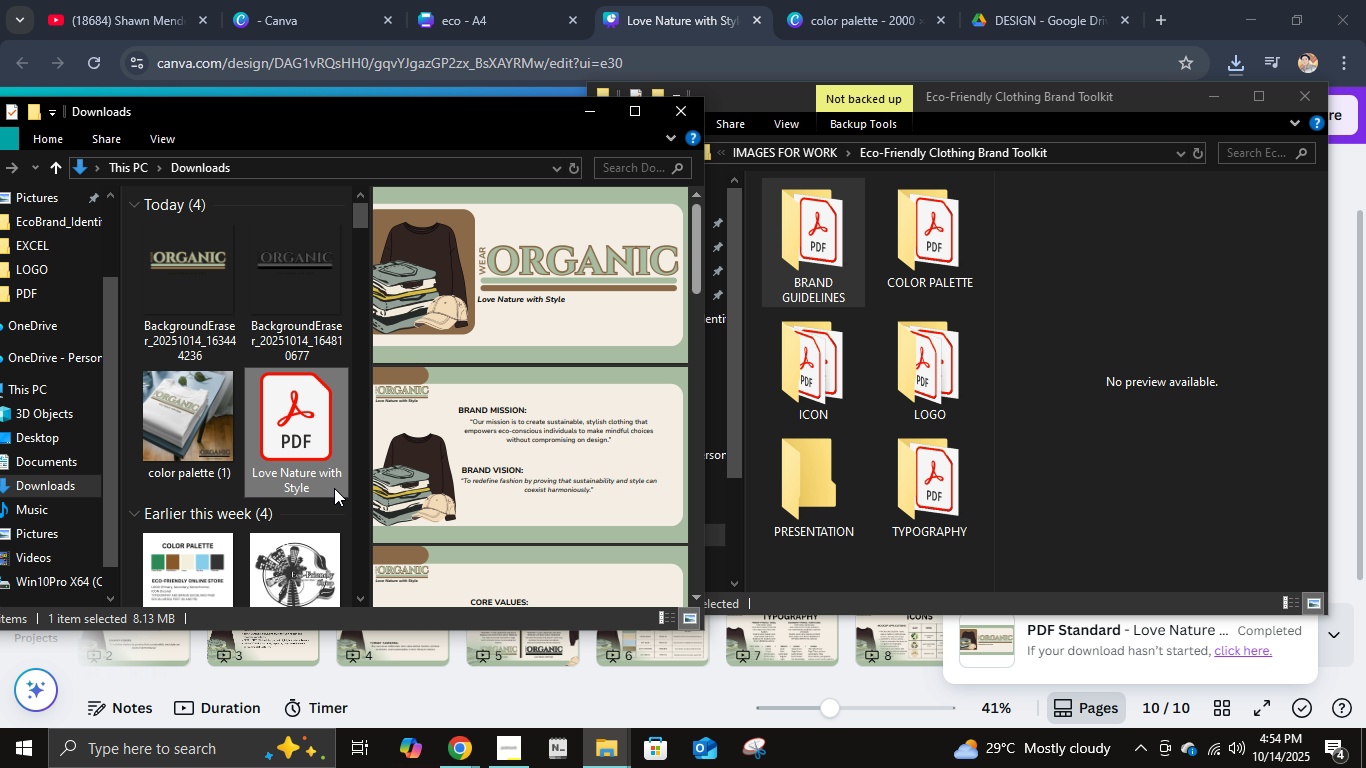 
left_click([330, 488])
 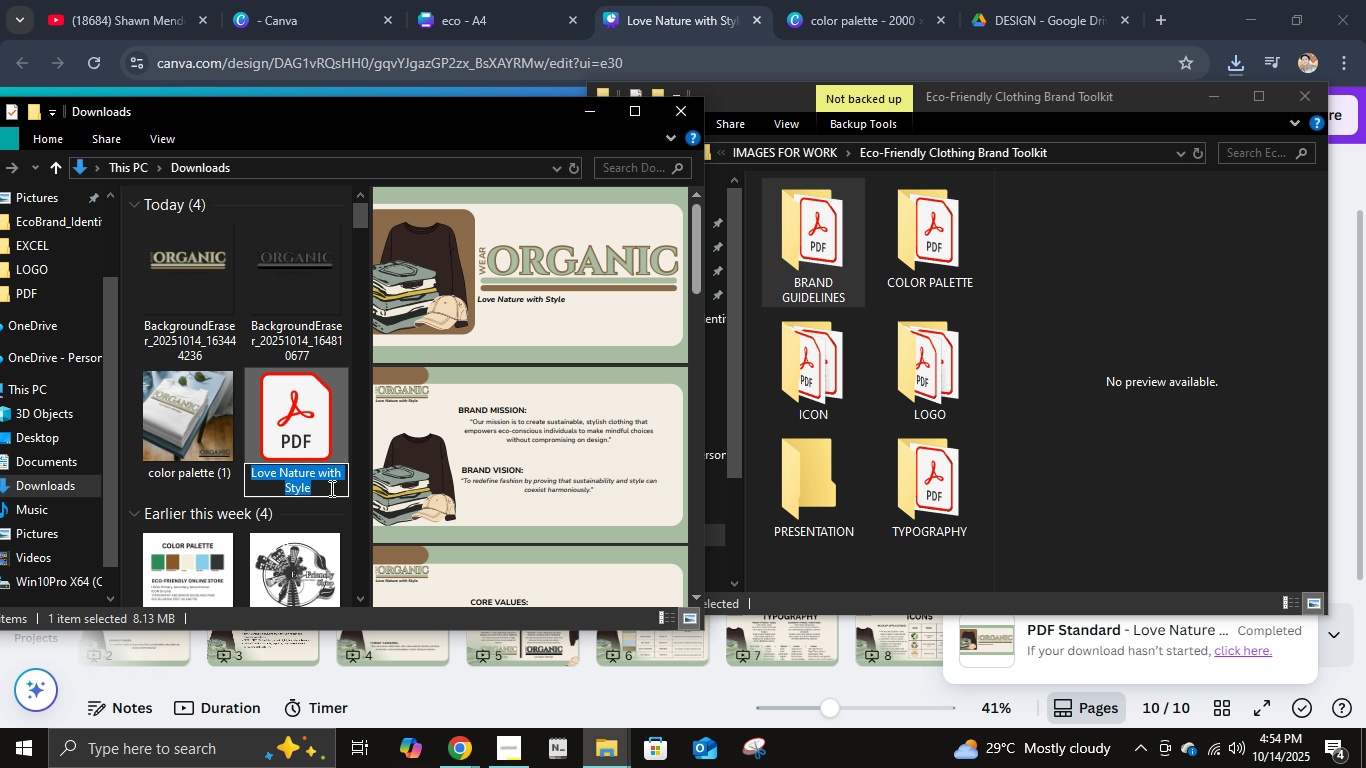 
type(wear organic)
 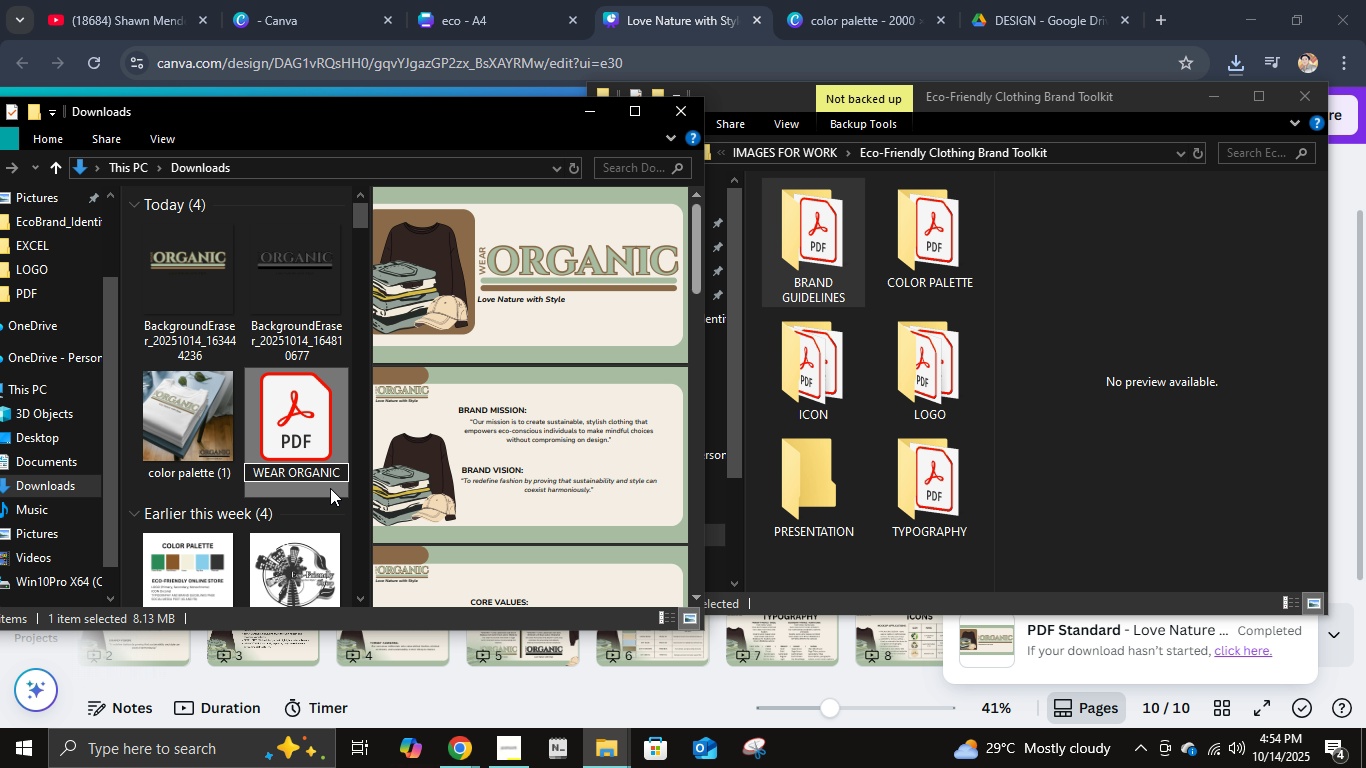 
type( presentation mockup)
 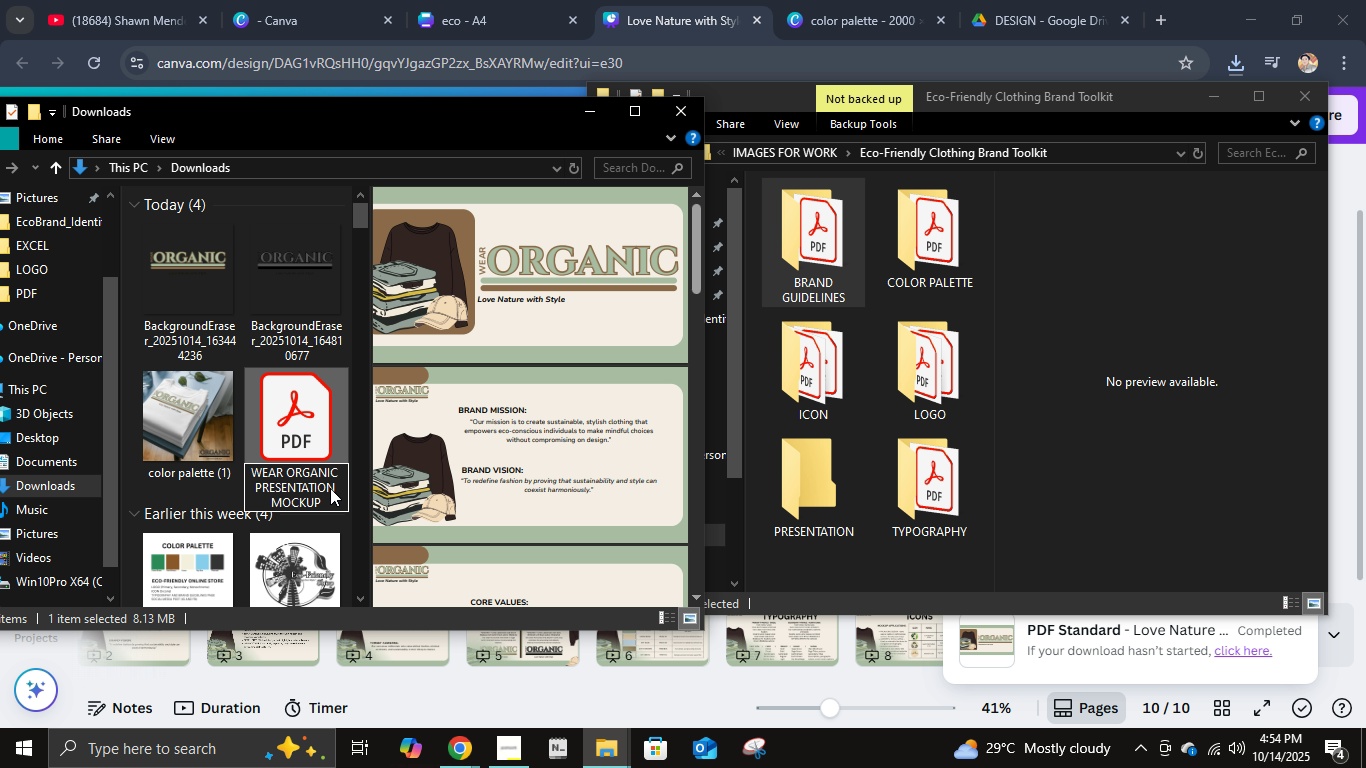 
key(Enter)
 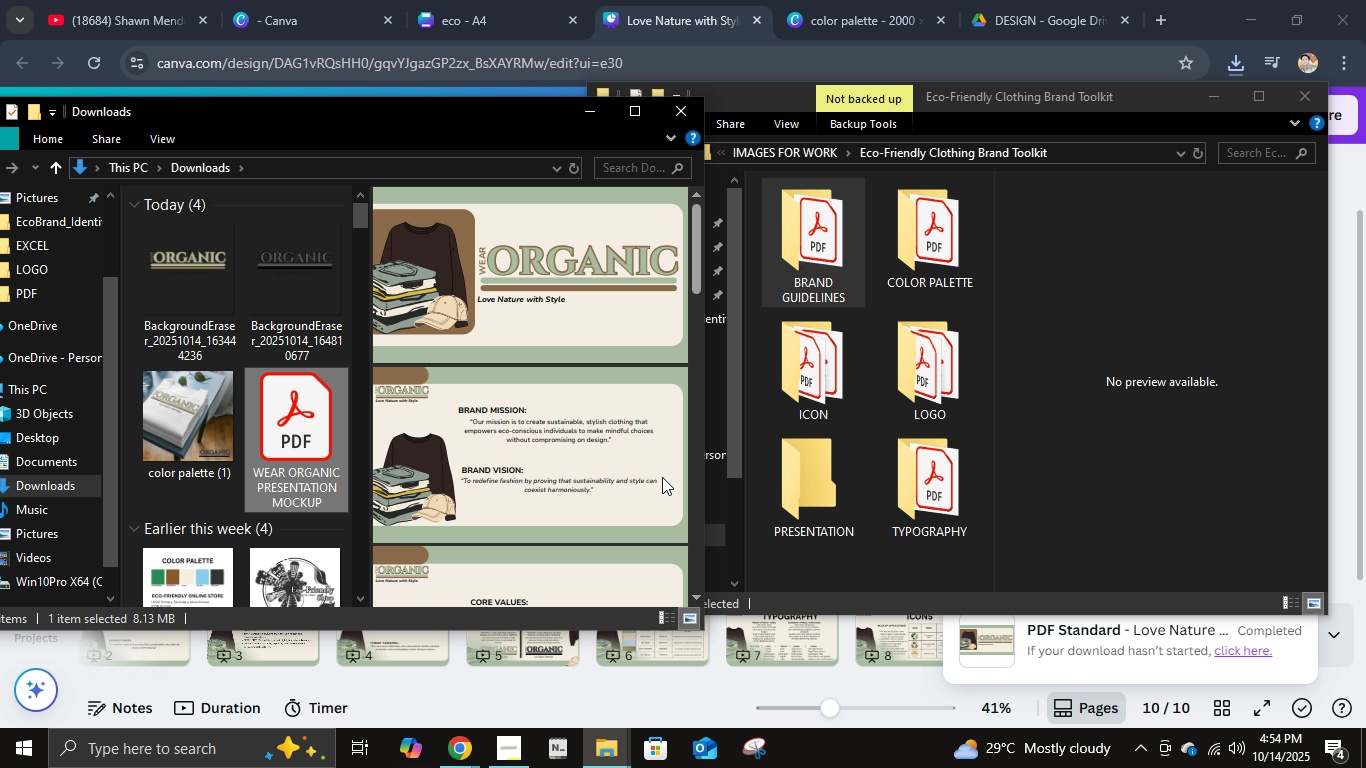 
double_click([788, 469])
 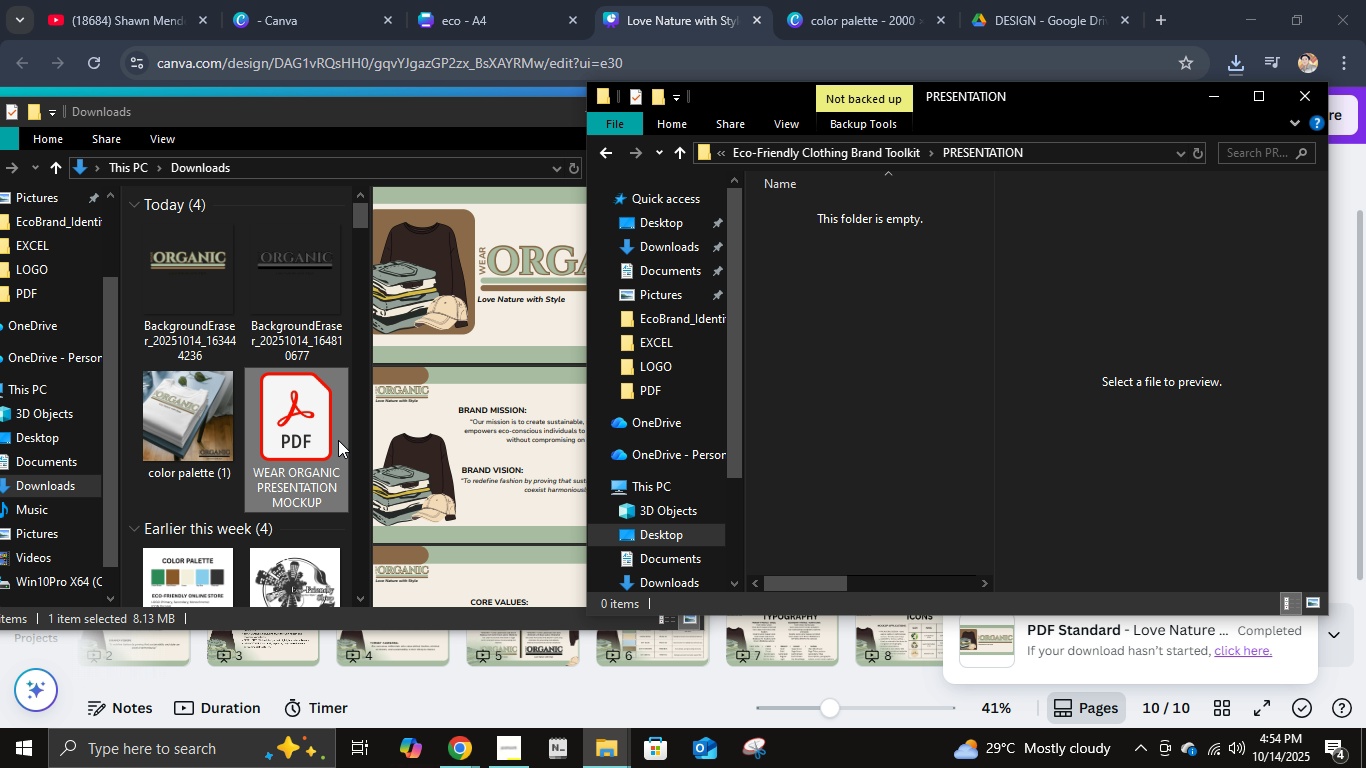 
left_click([338, 440])
 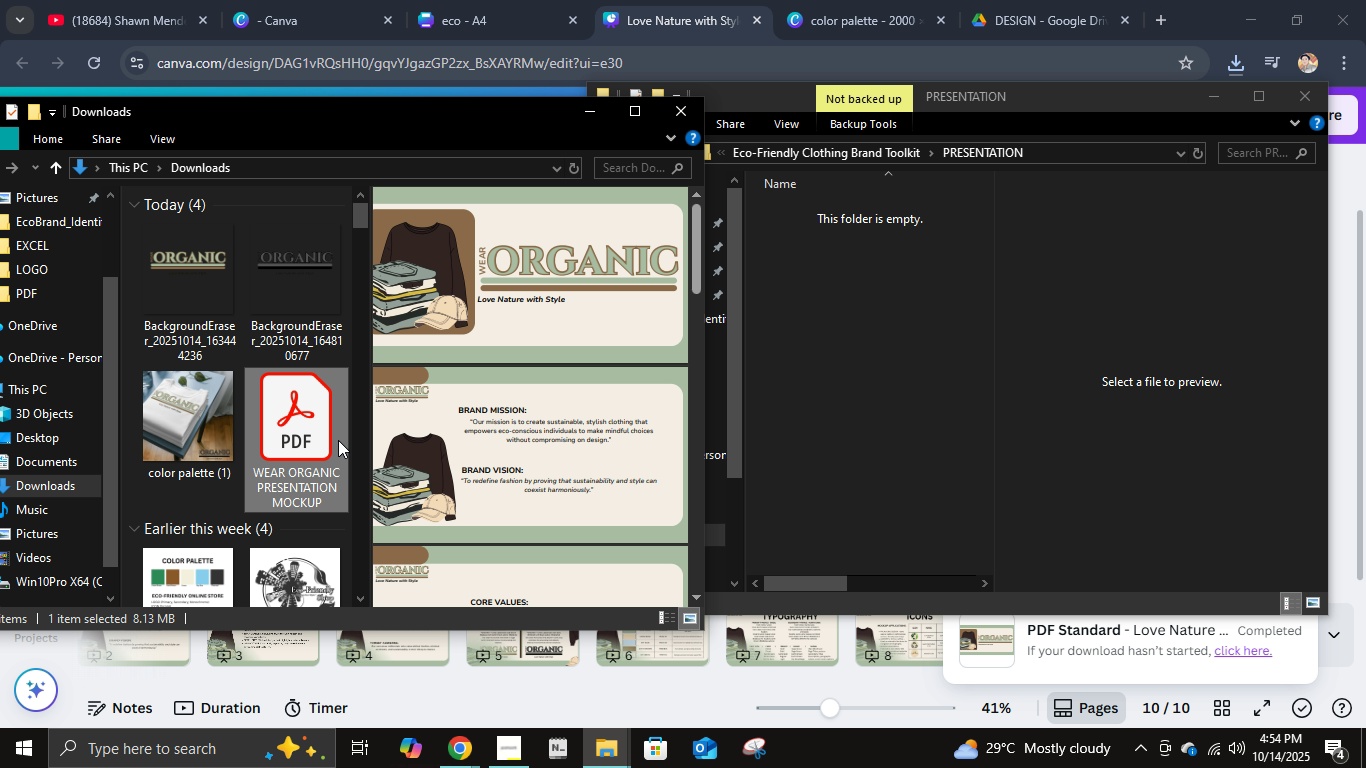 
key(Control+X)
 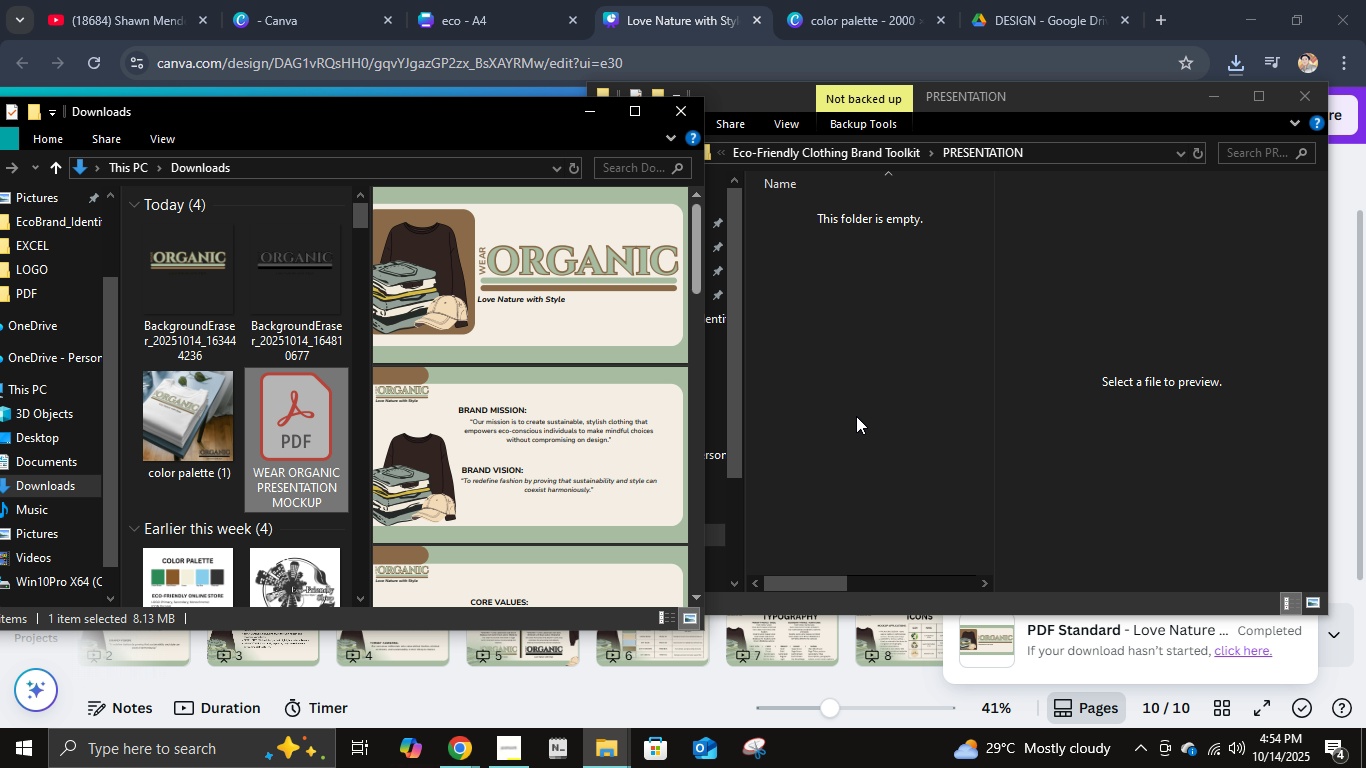 
double_click([856, 416])
 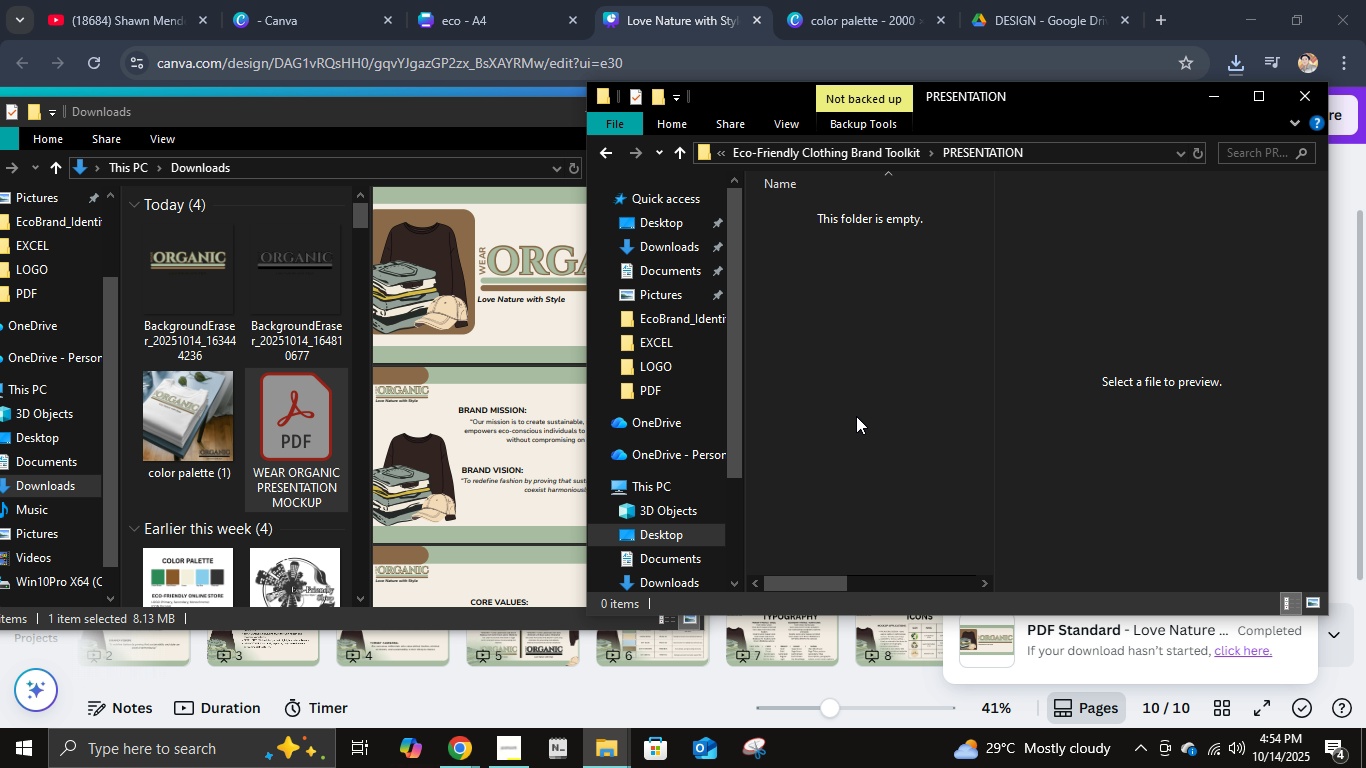 
key(Control+V)
 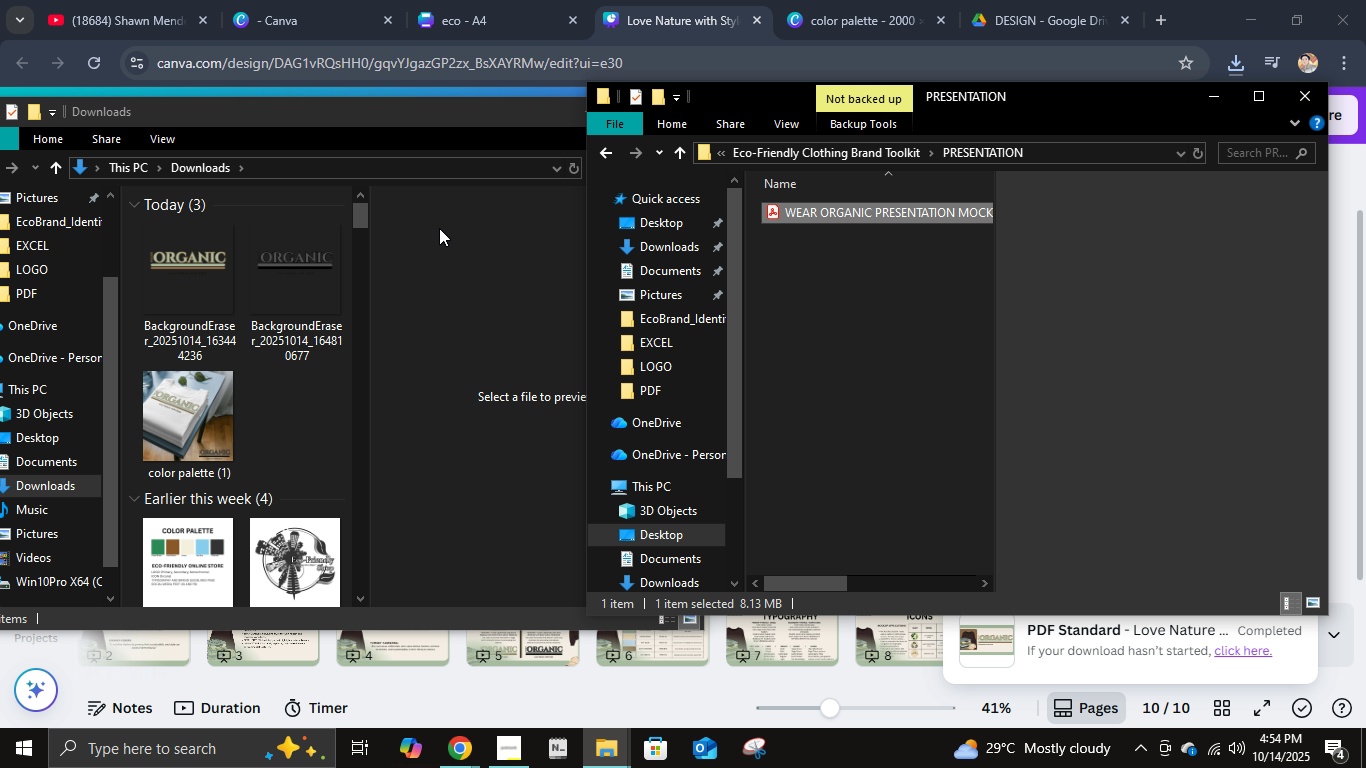 
double_click([440, 224])
 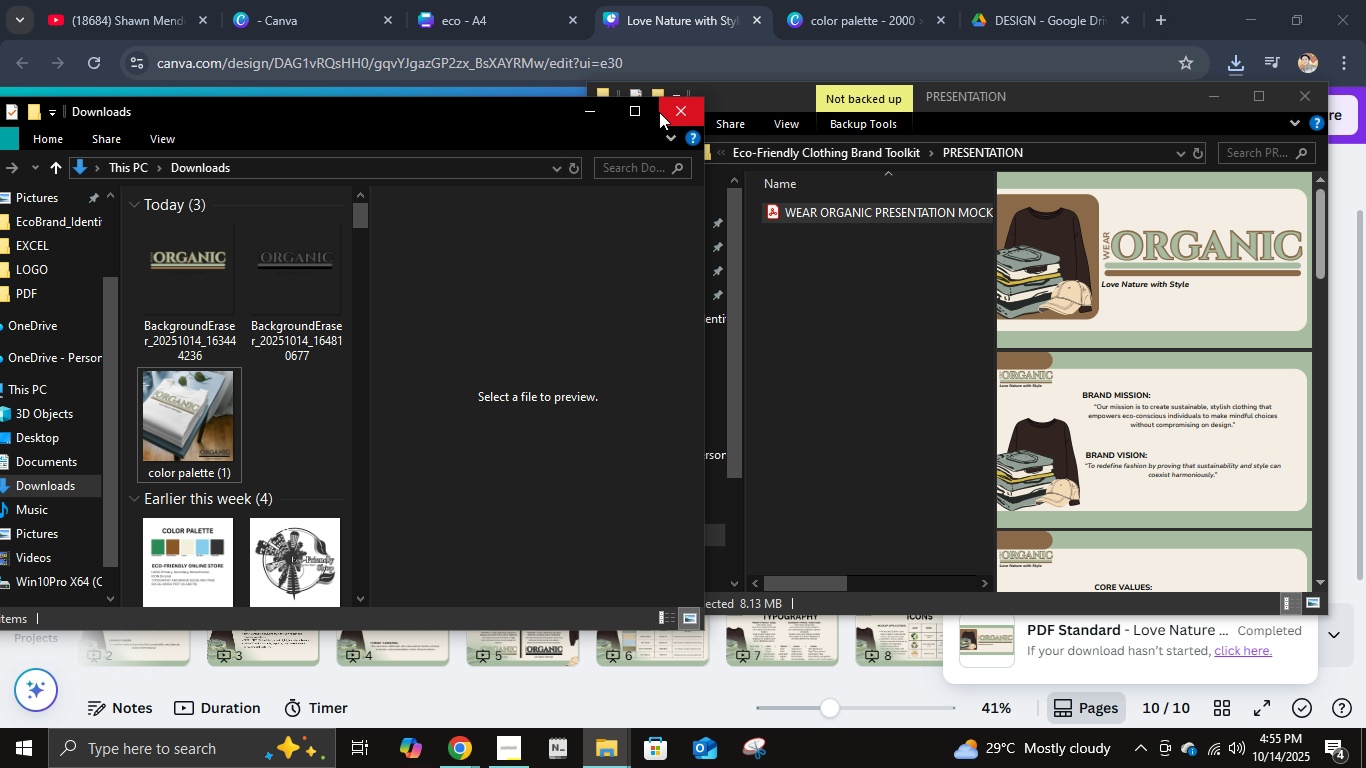 
left_click([659, 110])
 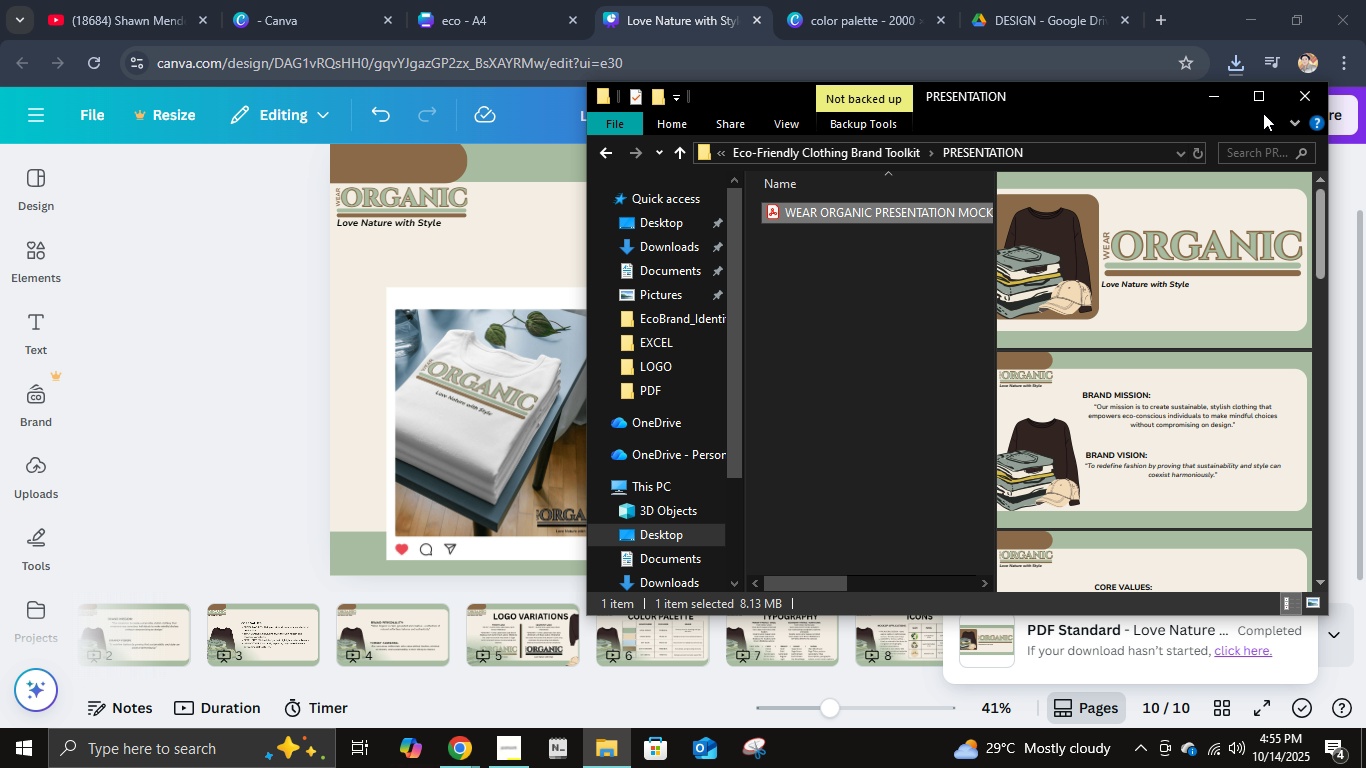 
double_click([1255, 105])
 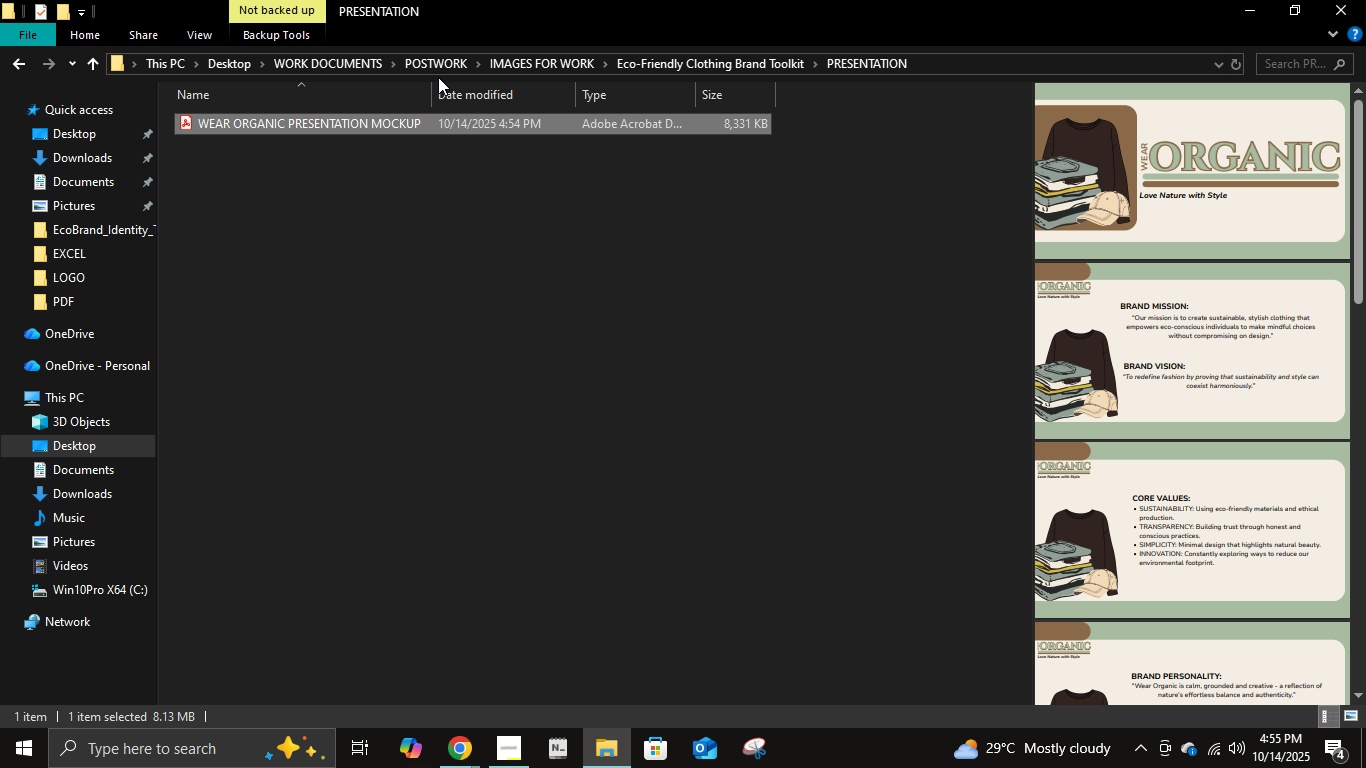 
left_click([738, 53])
 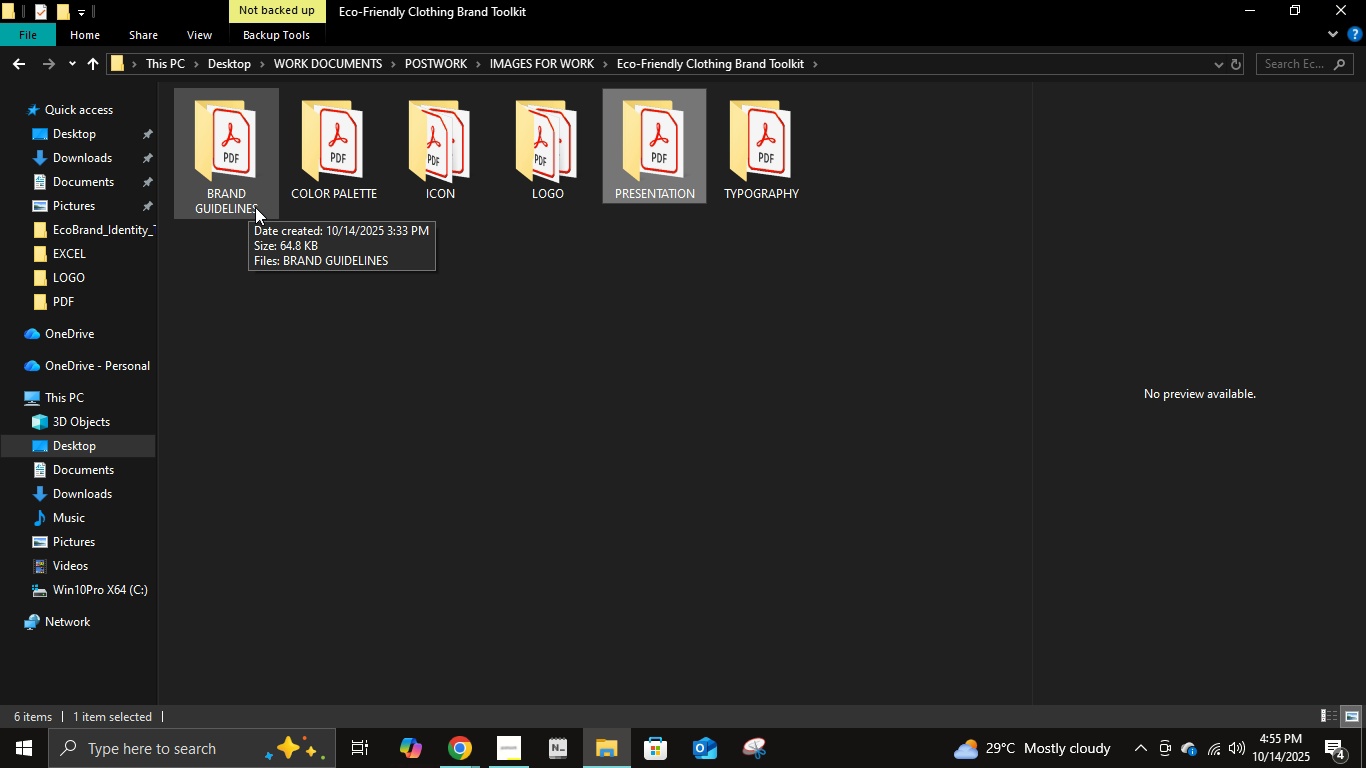 
wait(5.34)
 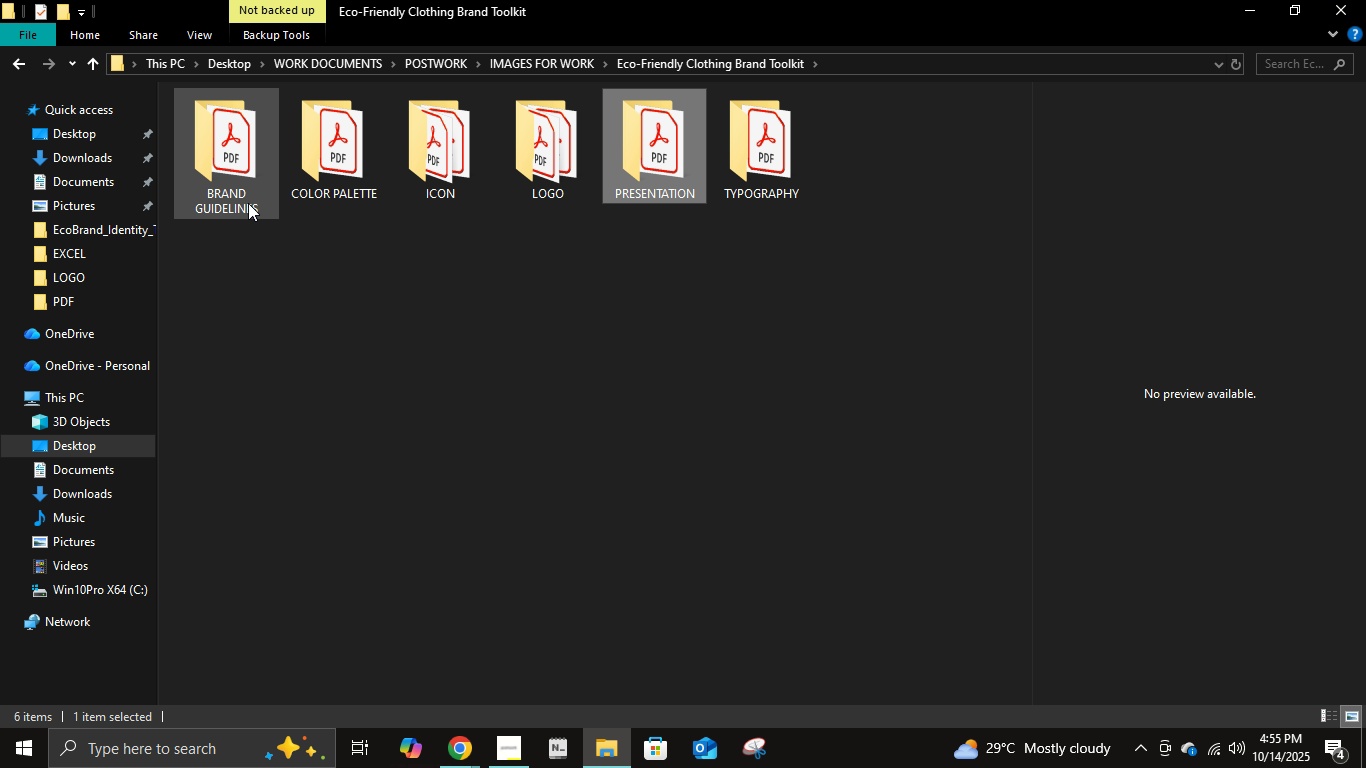 
left_click([532, 195])
 